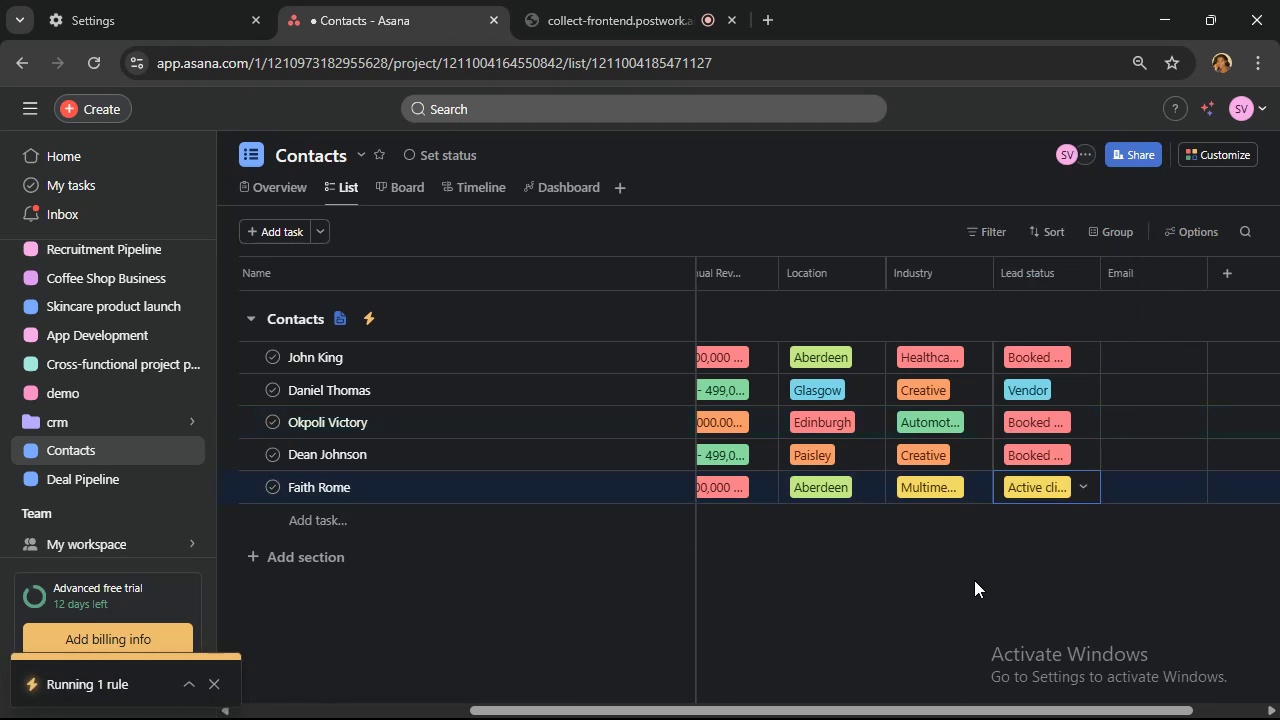 
left_click([104, 477])
 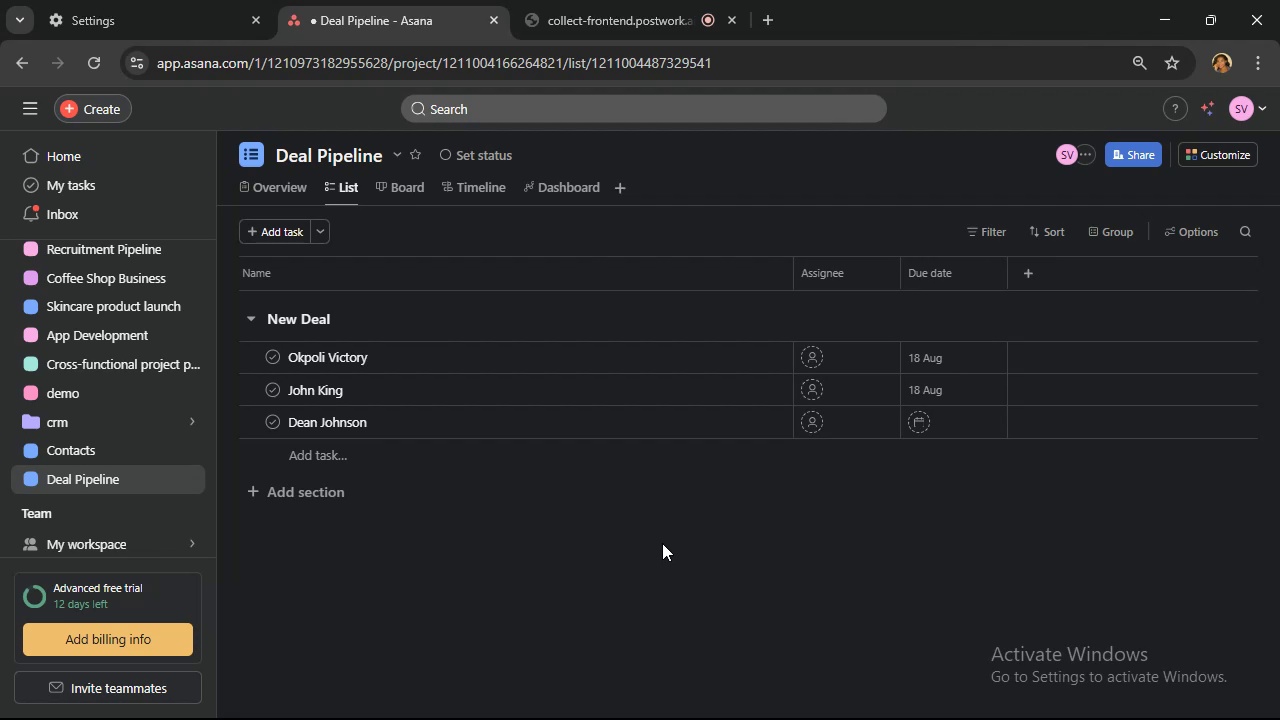 
wait(42.1)
 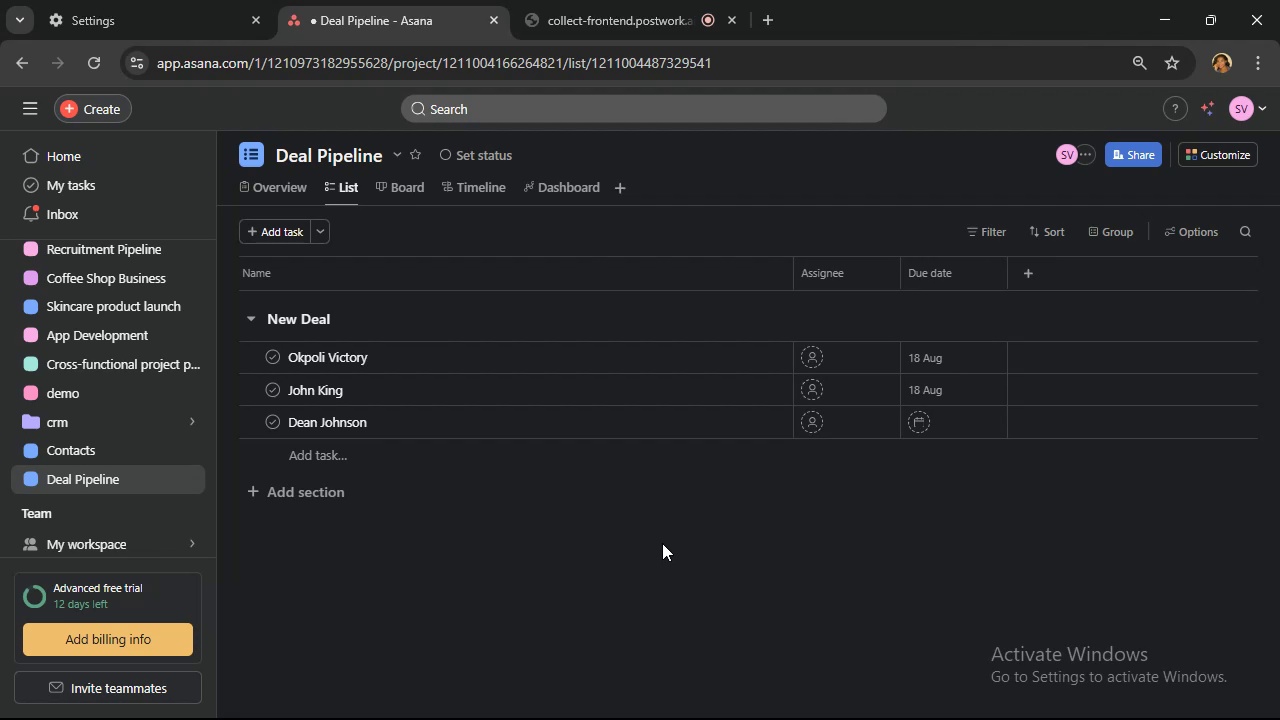 
left_click([116, 440])
 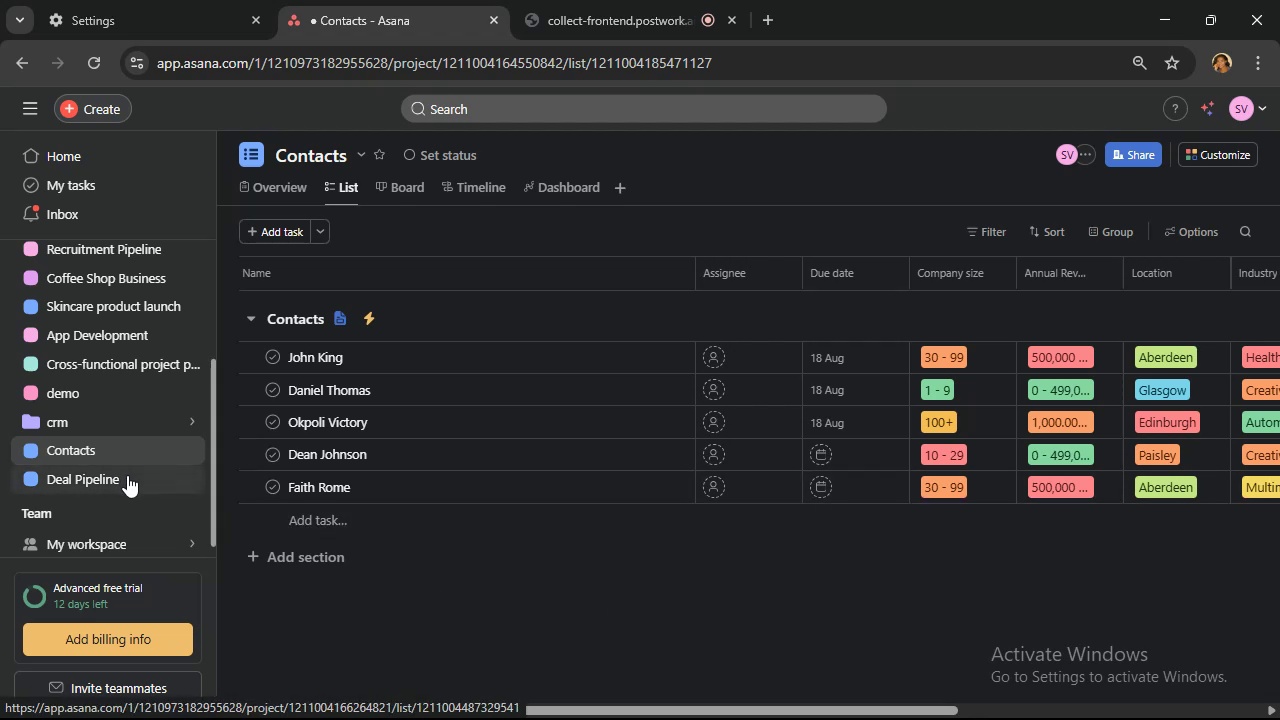 
wait(19.54)
 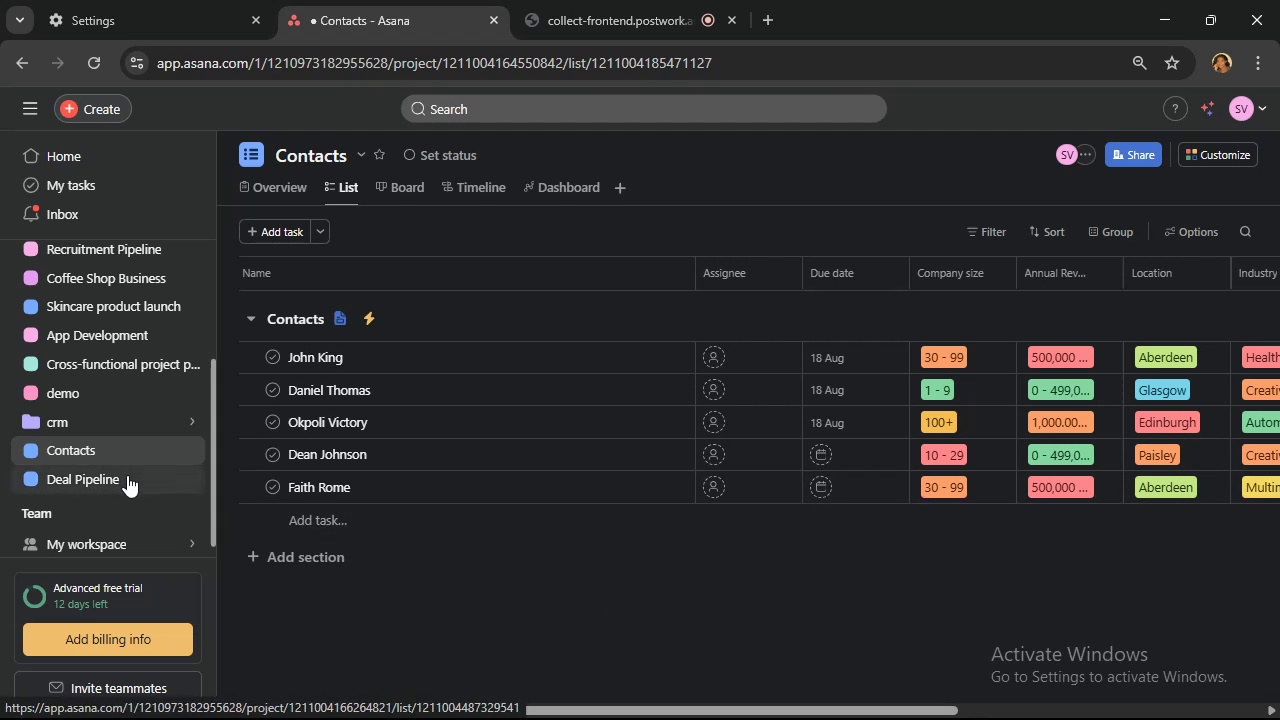 
scroll: coordinate [147, 445], scroll_direction: up, amount: 2.0
 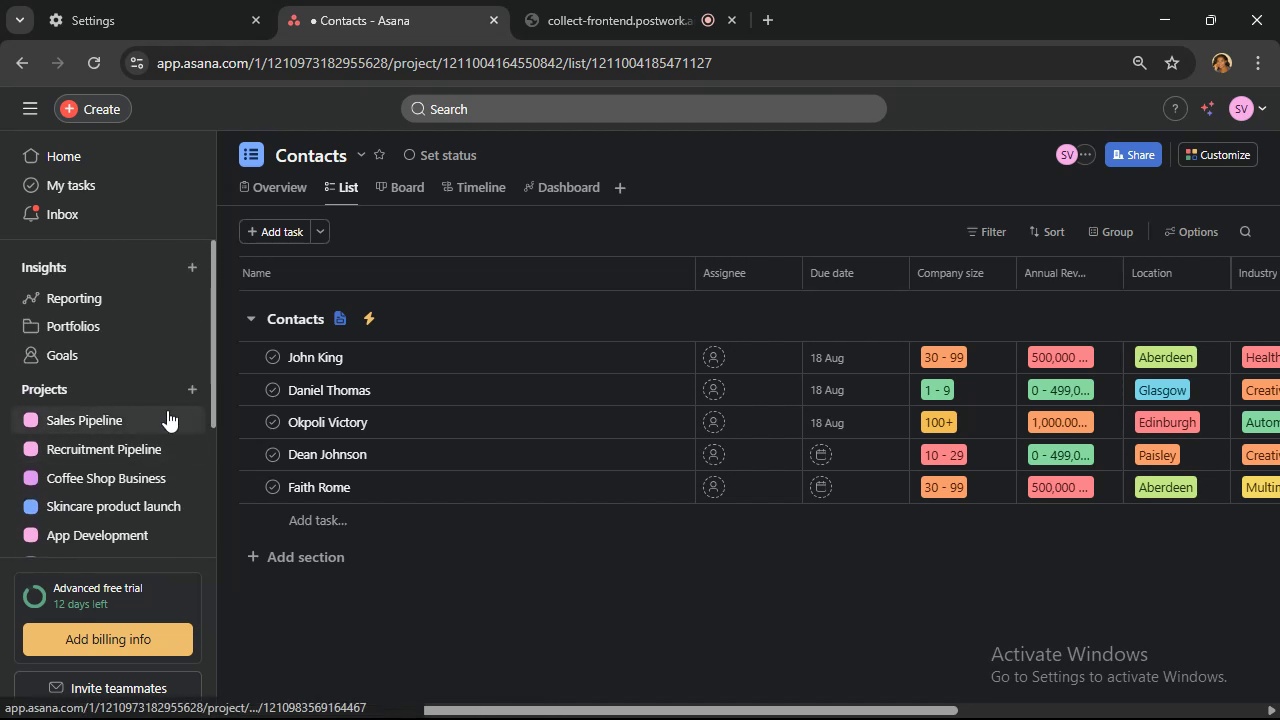 
left_click([191, 401])
 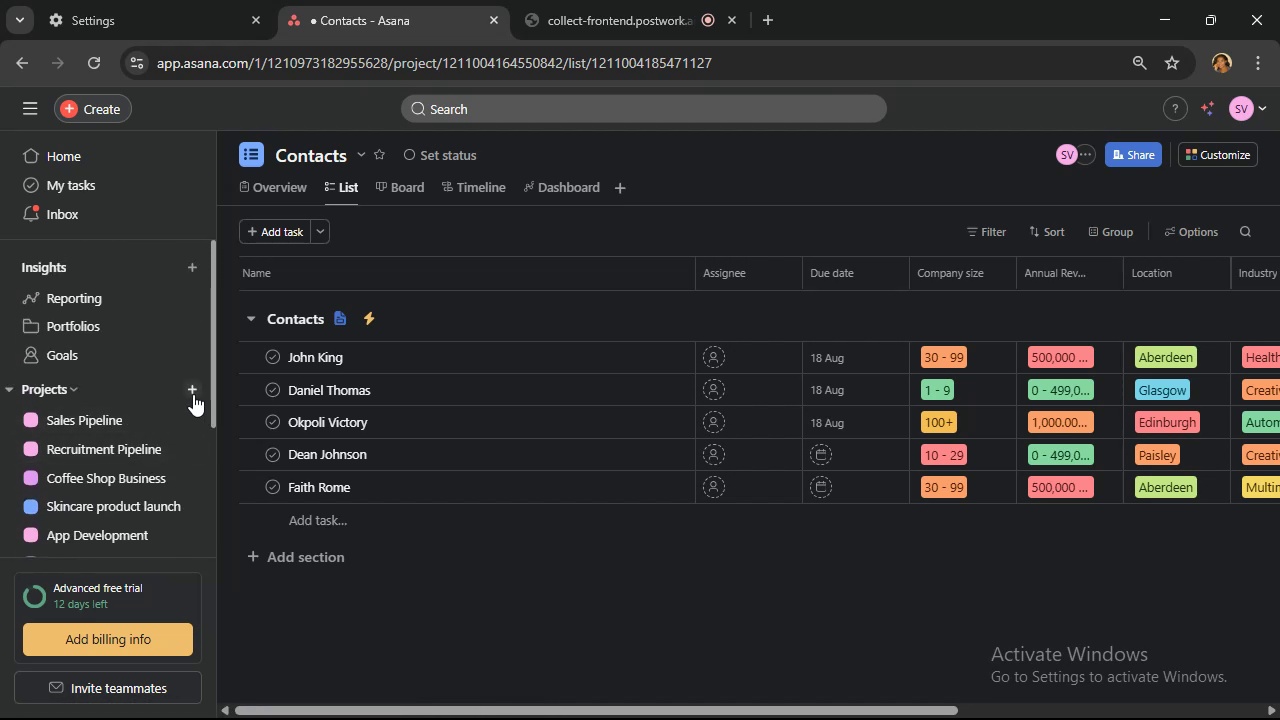 
left_click([193, 394])
 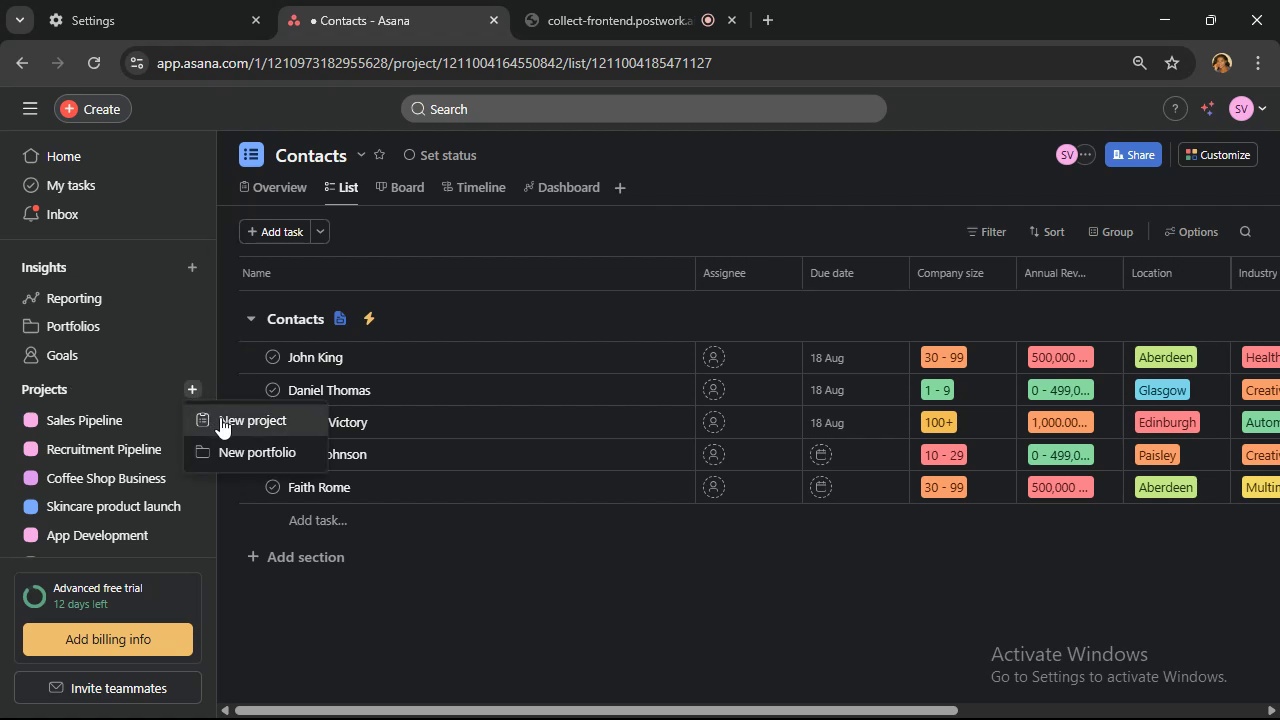 
wait(12.38)
 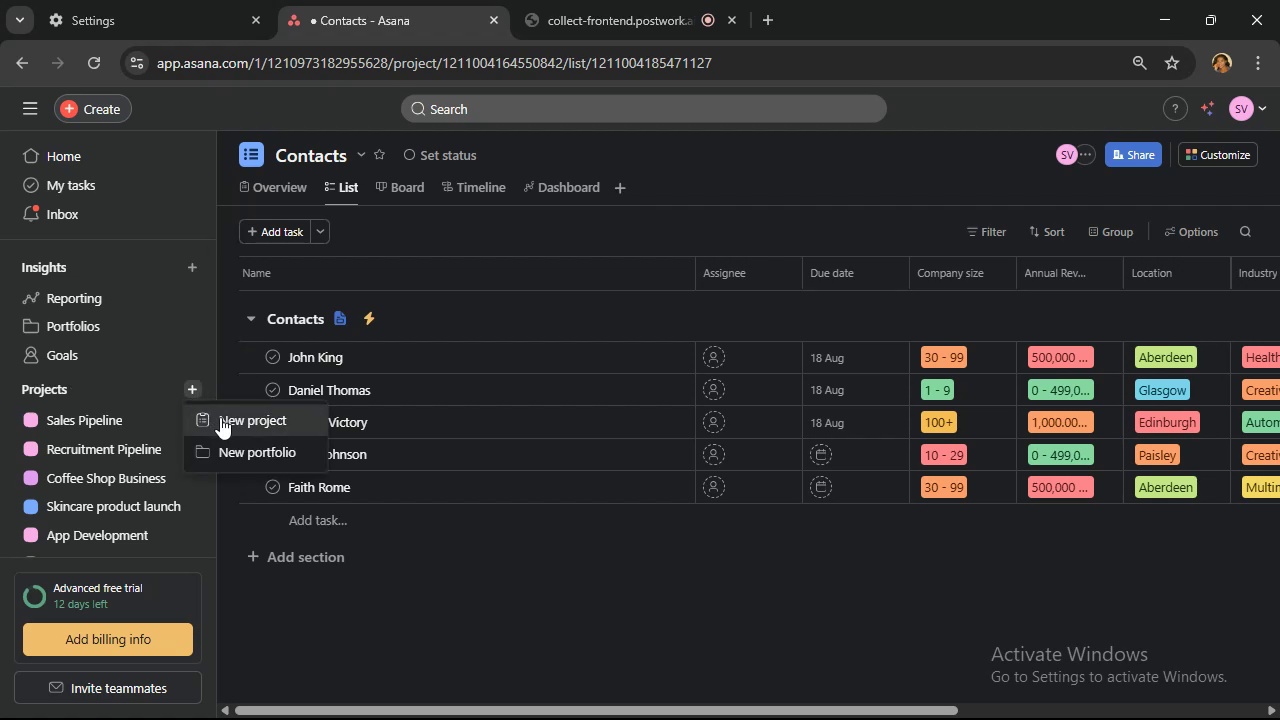 
left_click([220, 417])
 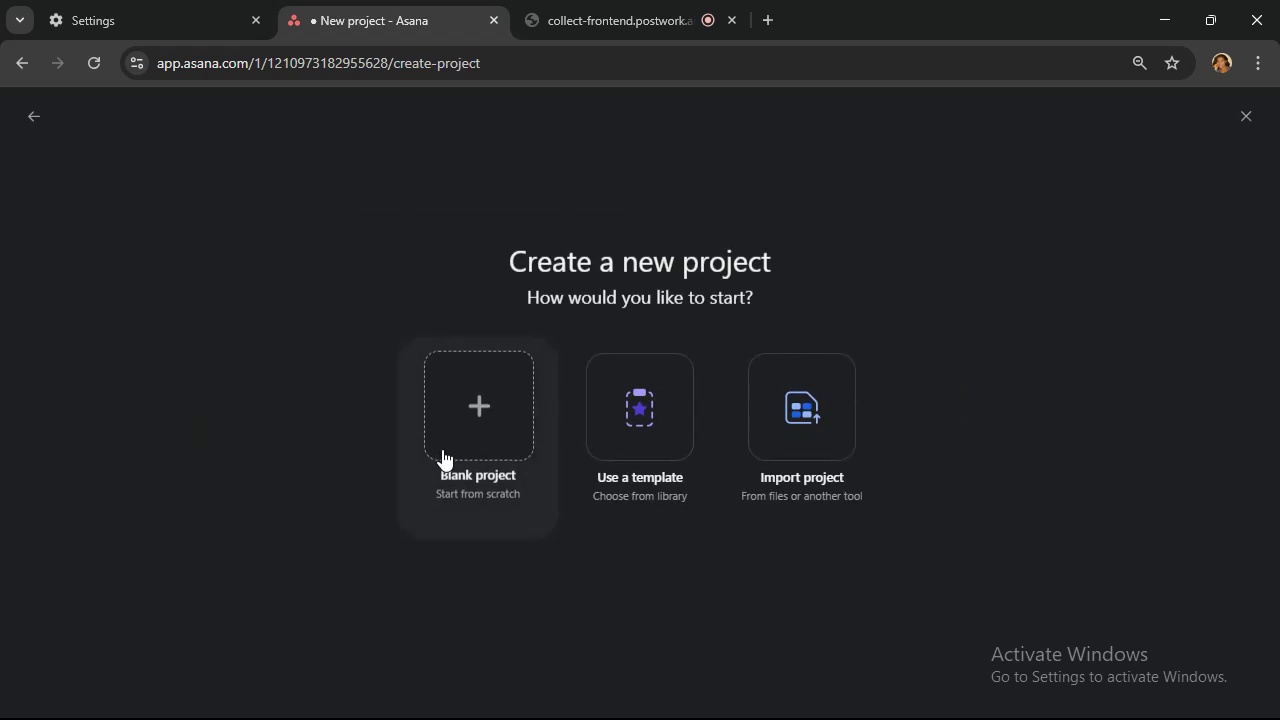 
left_click([487, 444])
 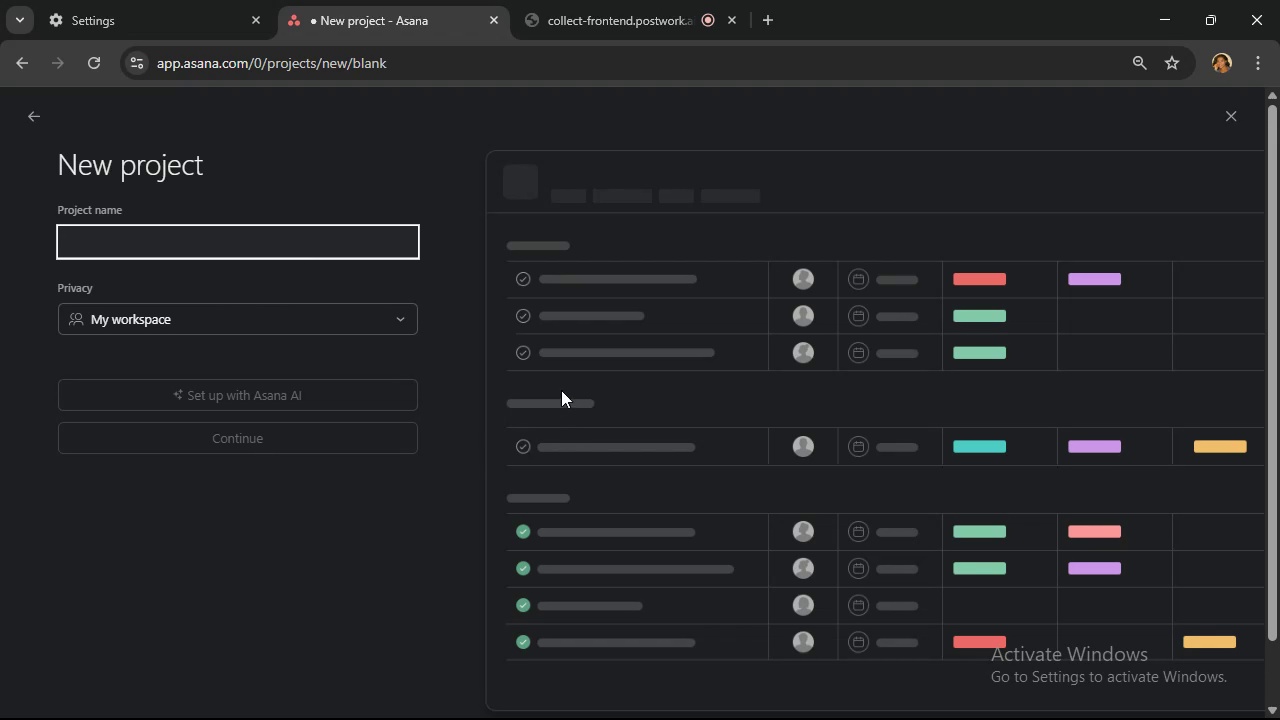 
wait(13.38)
 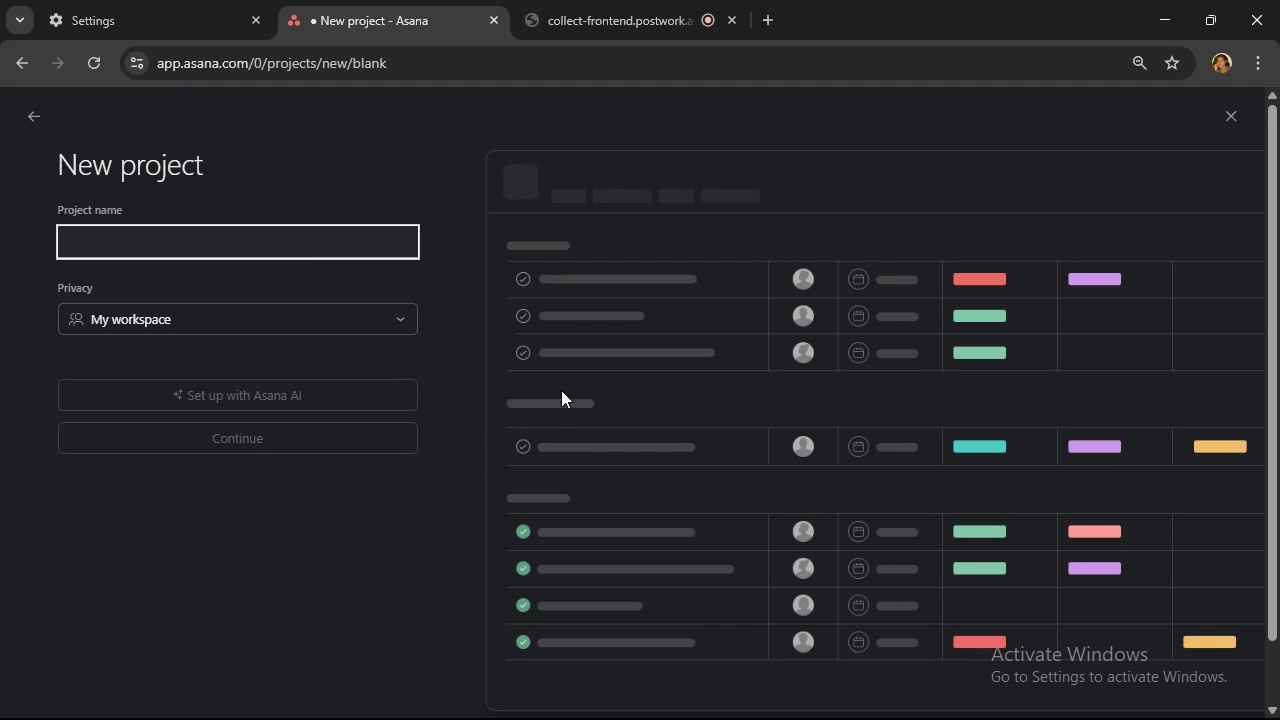 
hold_key(key=ShiftLeft, duration=1.46)
 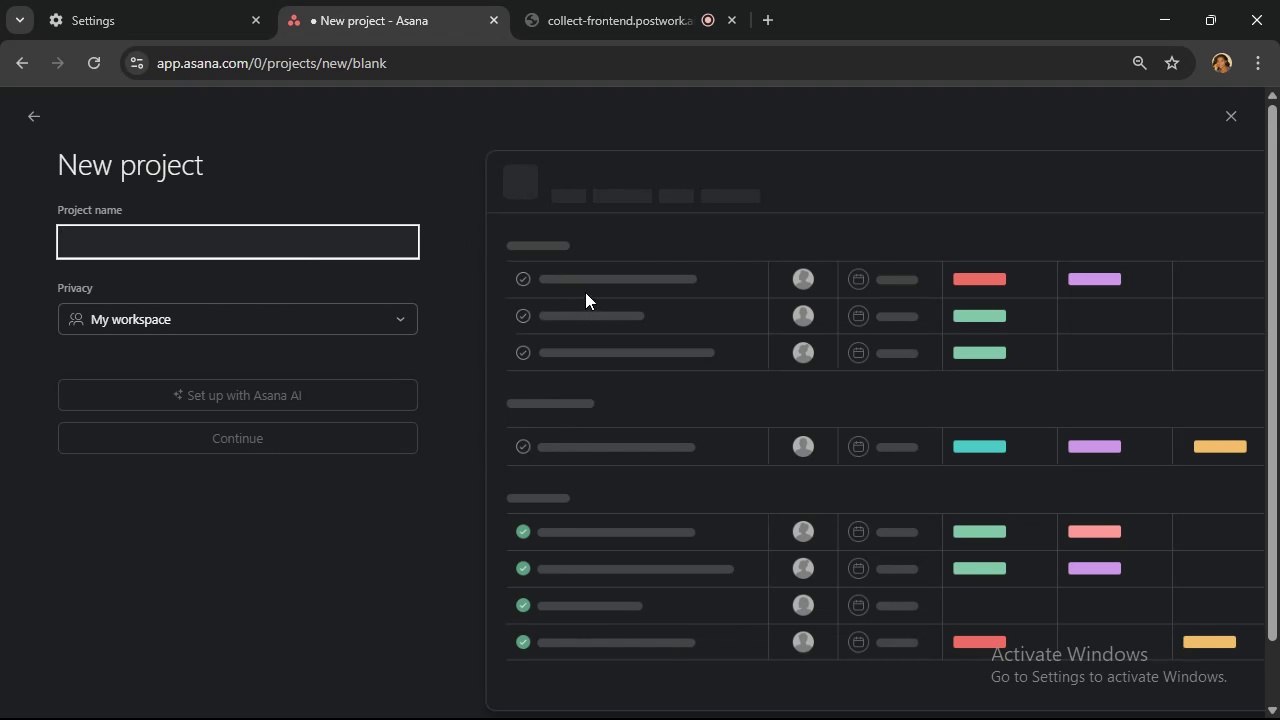 
type(Newsletter subscribers)
 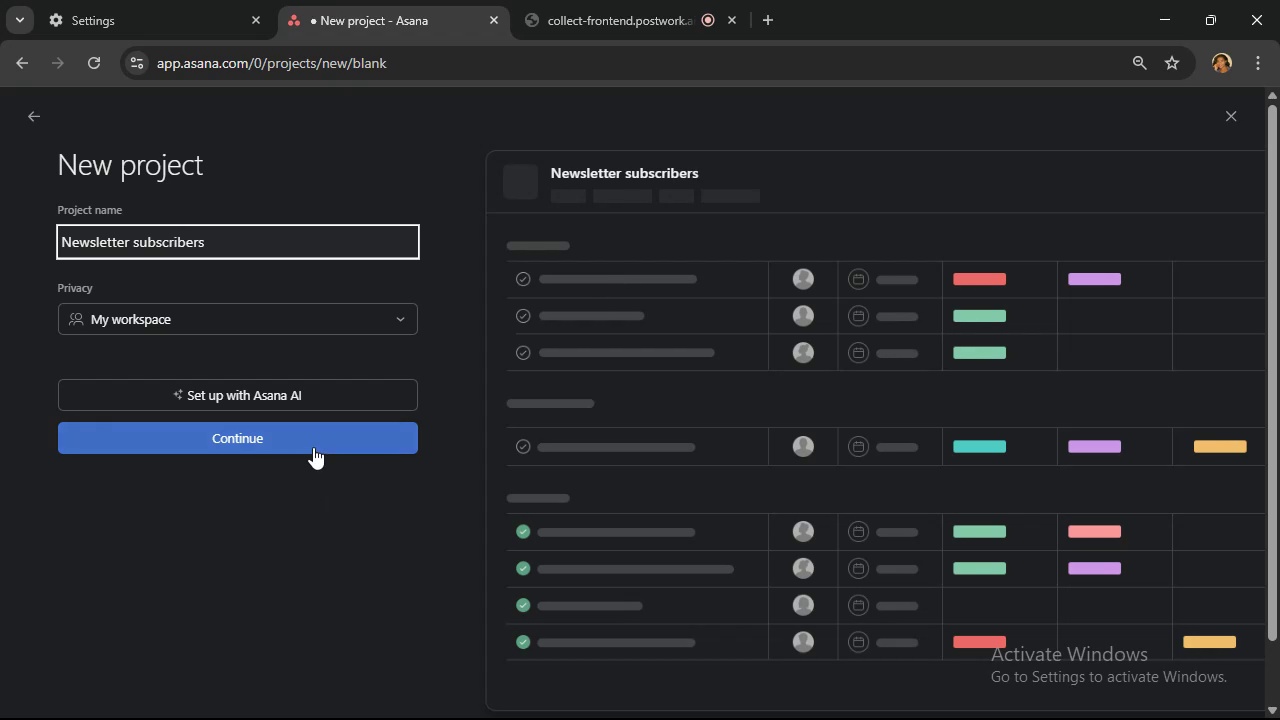 
left_click([313, 447])
 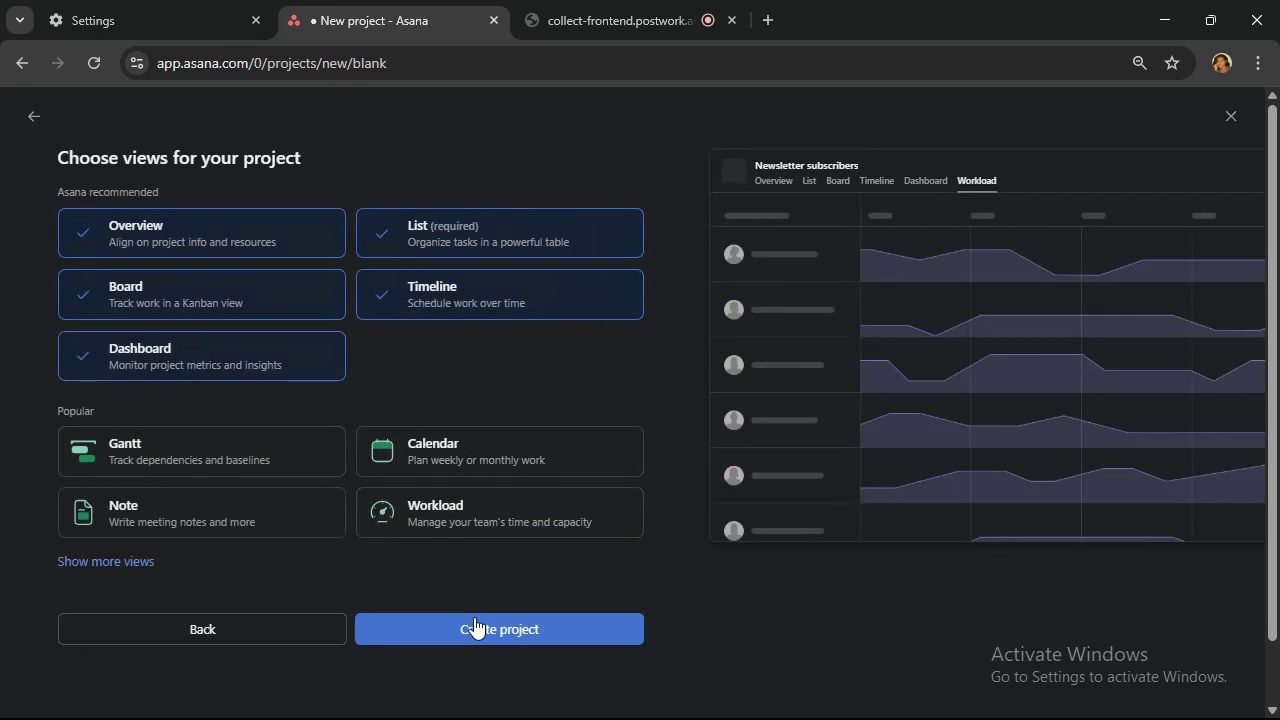 
left_click([478, 631])
 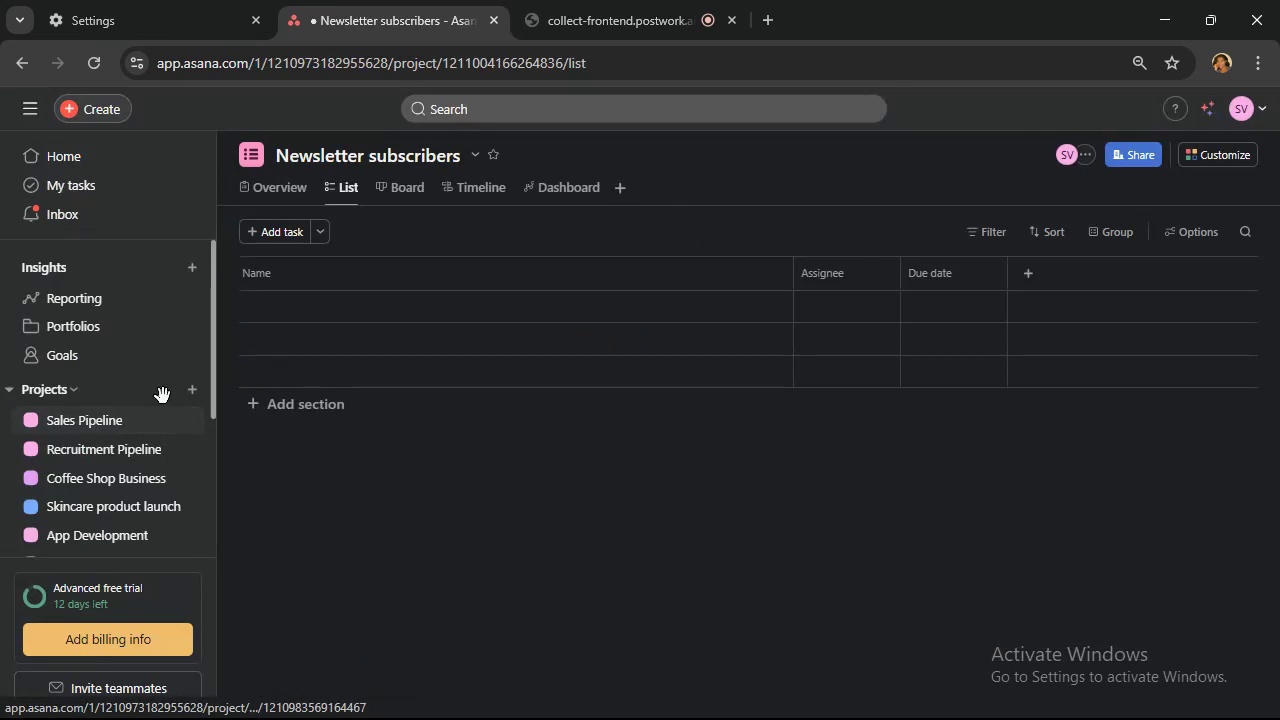 
left_click_drag(start_coordinate=[165, 391], to_coordinate=[171, 402])
 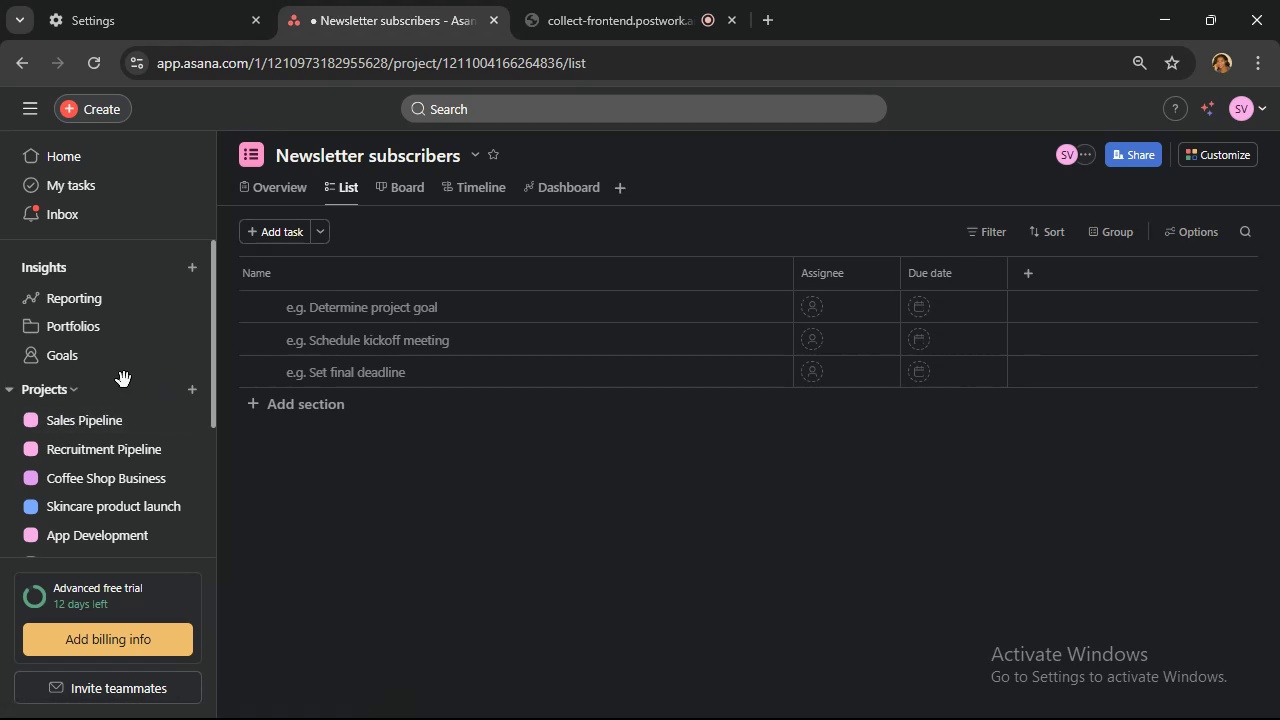 
wait(8.87)
 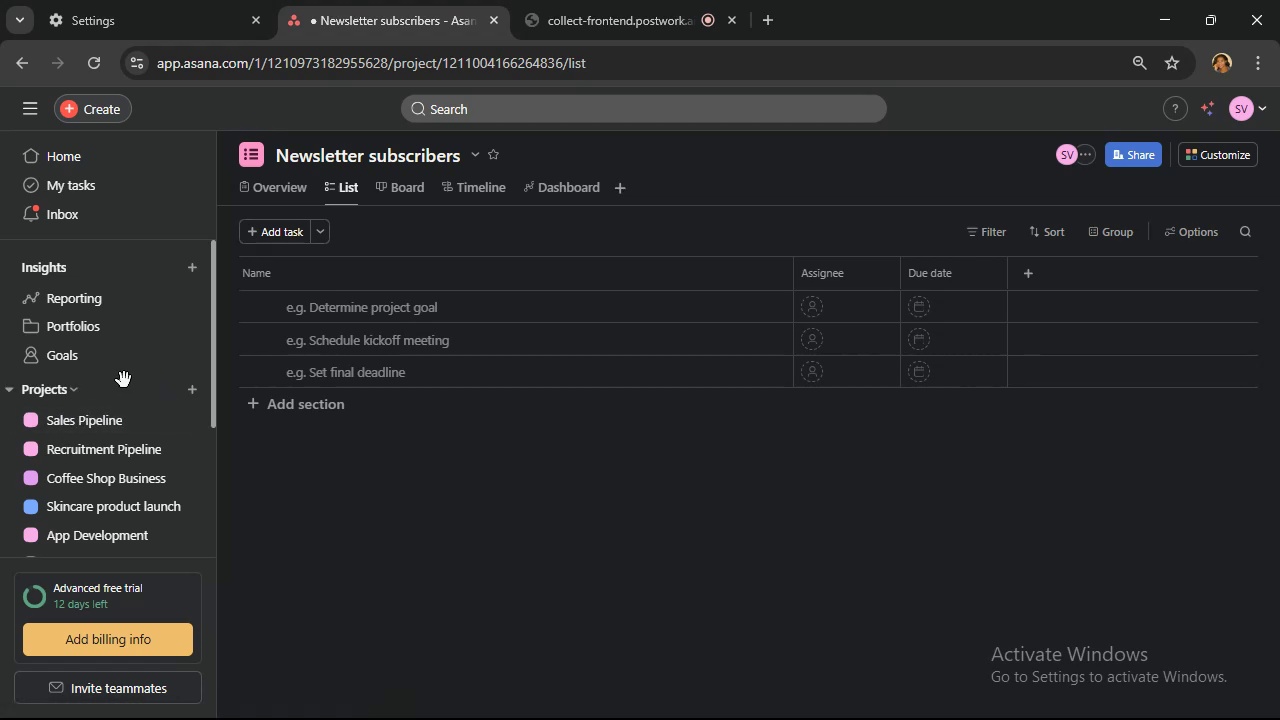 
left_click_drag(start_coordinate=[121, 388], to_coordinate=[118, 282])
 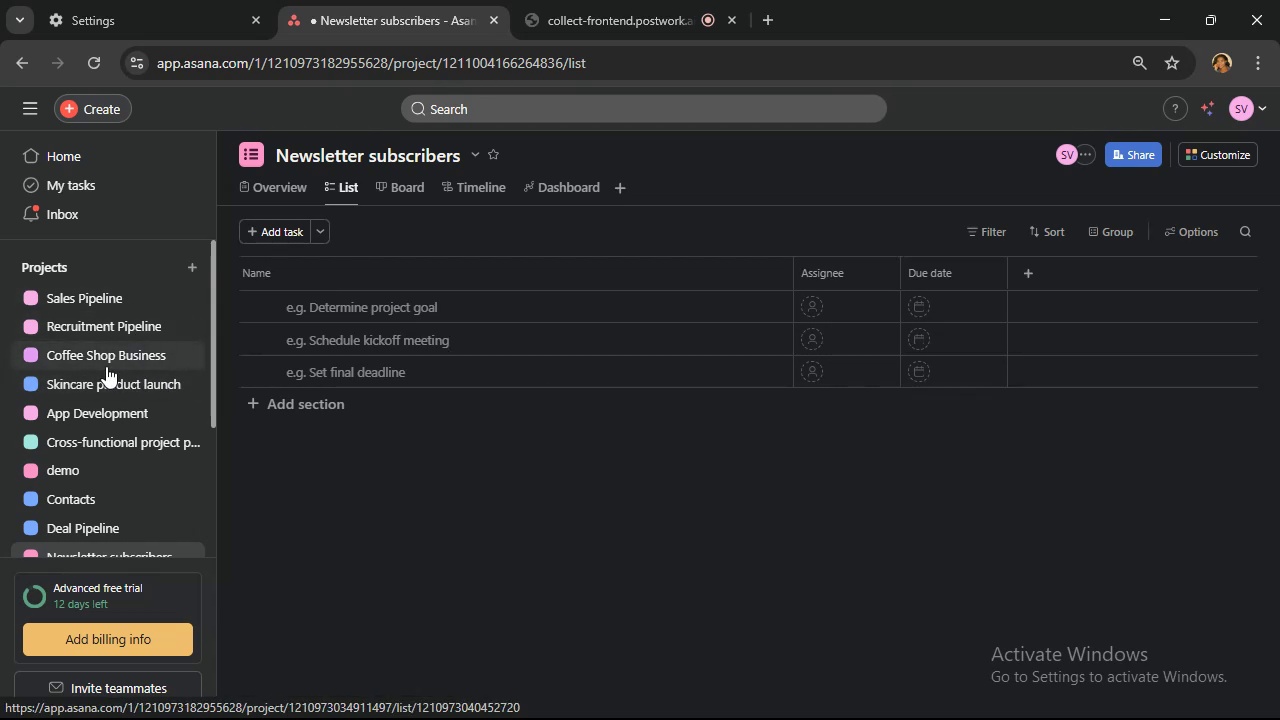 
wait(5.66)
 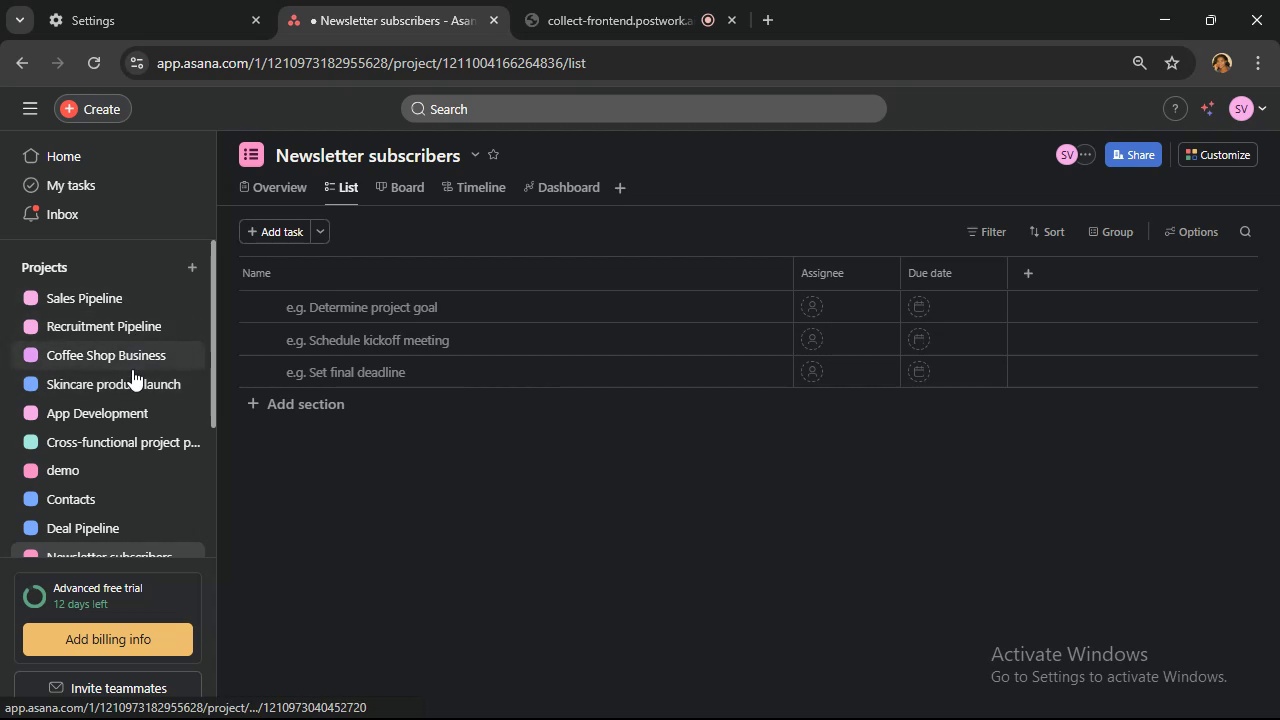 
scroll: coordinate [119, 356], scroll_direction: down, amount: 1.0
 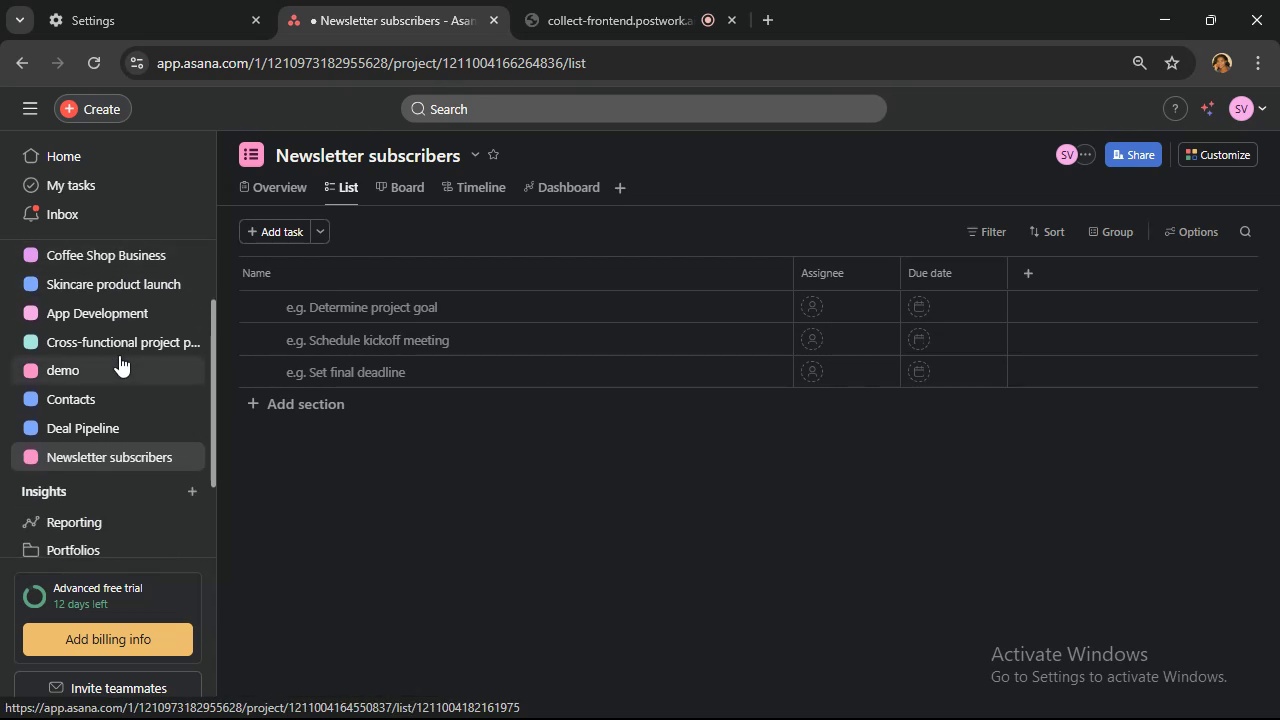 
left_click([134, 390])
 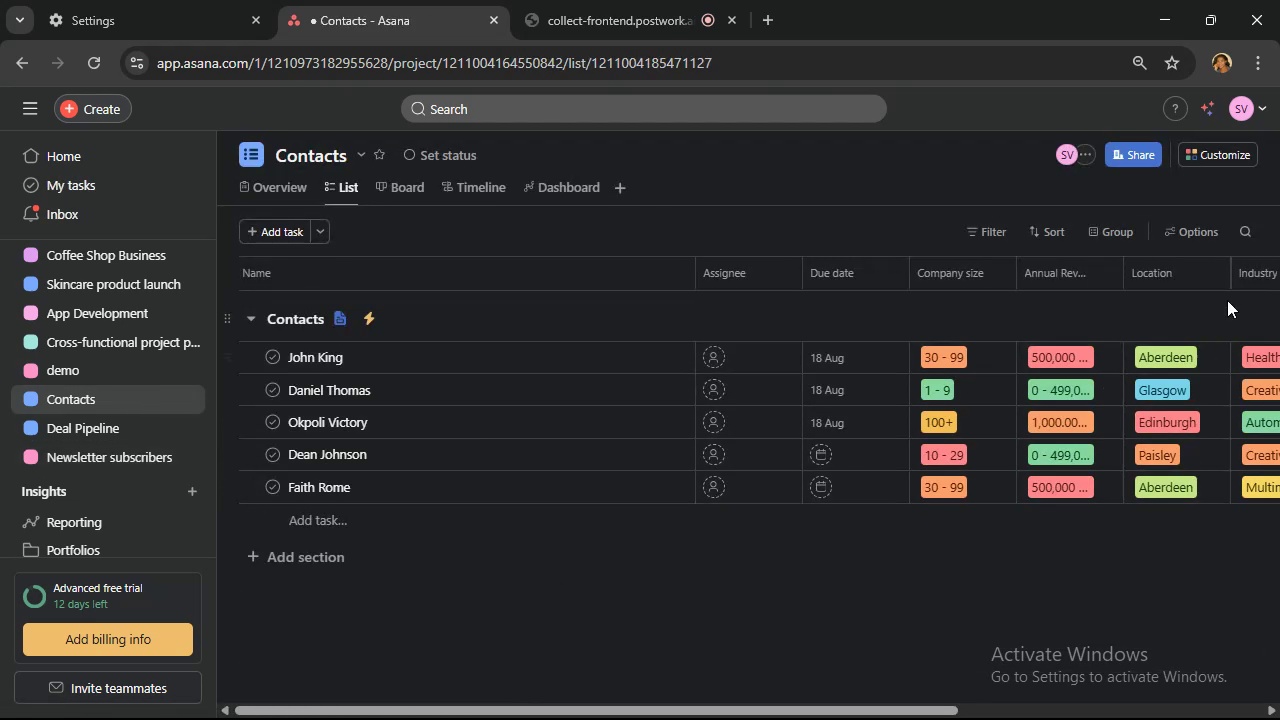 
left_click([1195, 161])
 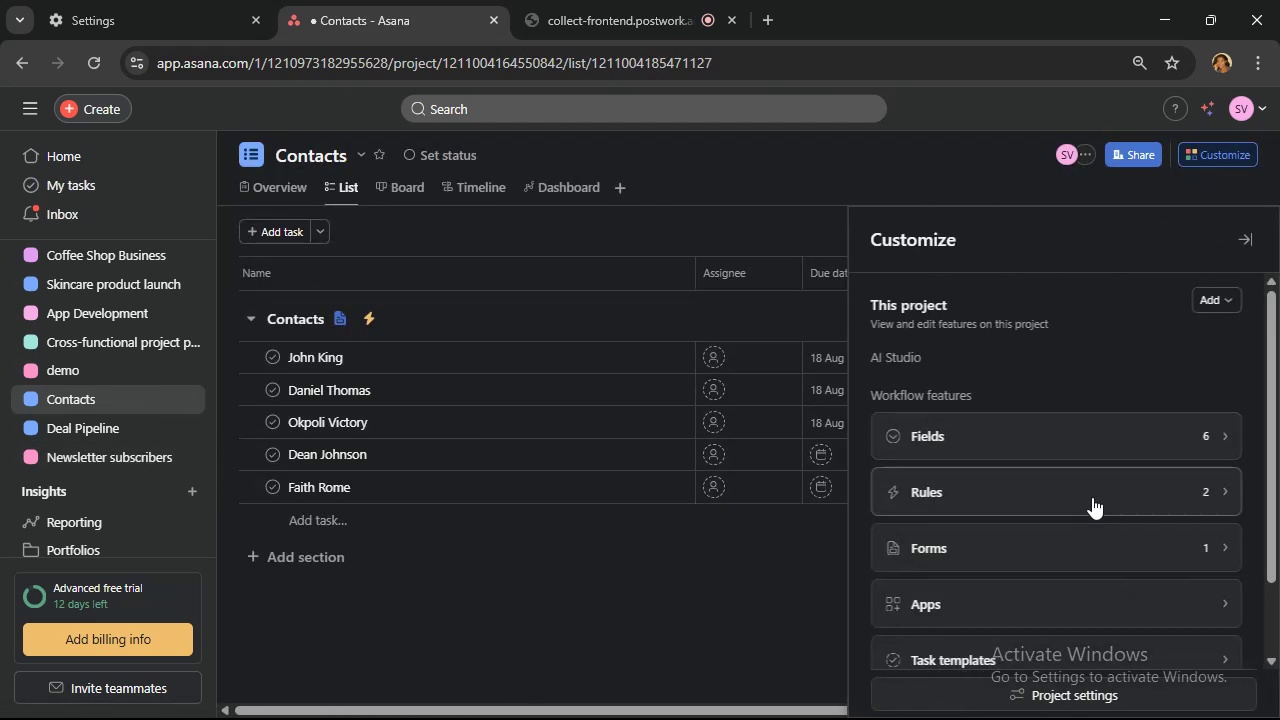 
left_click([1092, 498])
 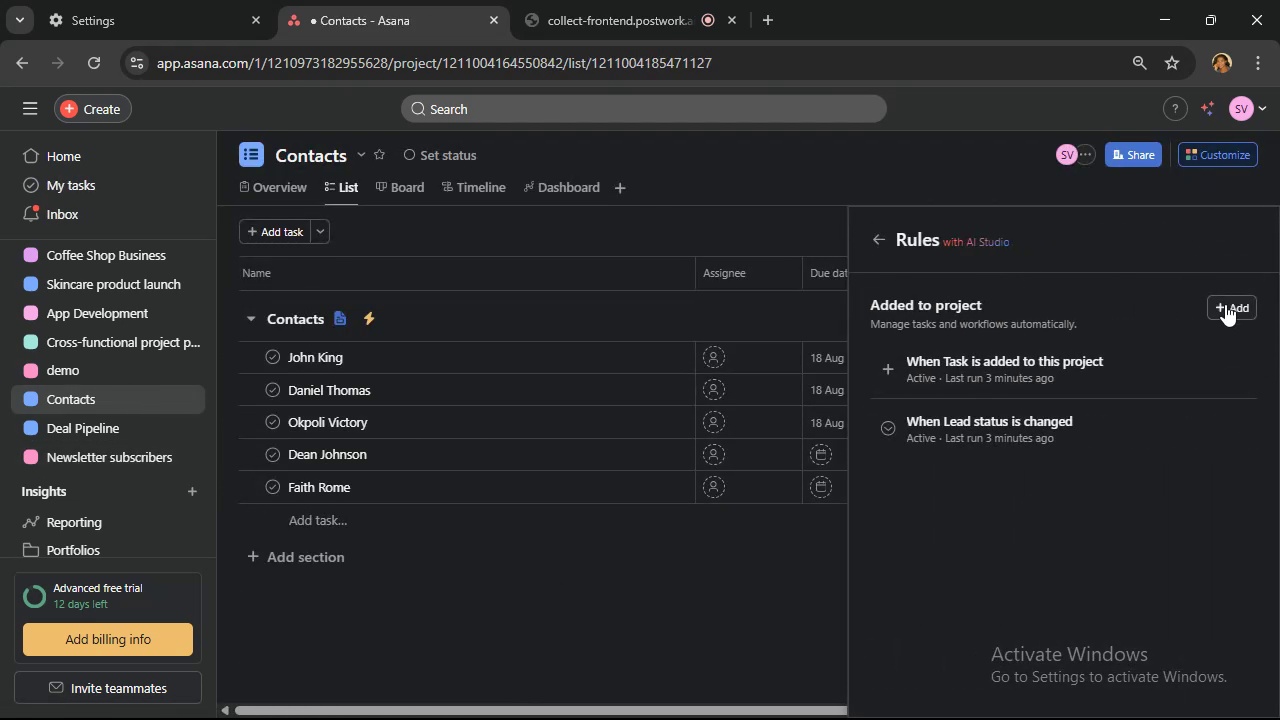 
left_click([1225, 304])
 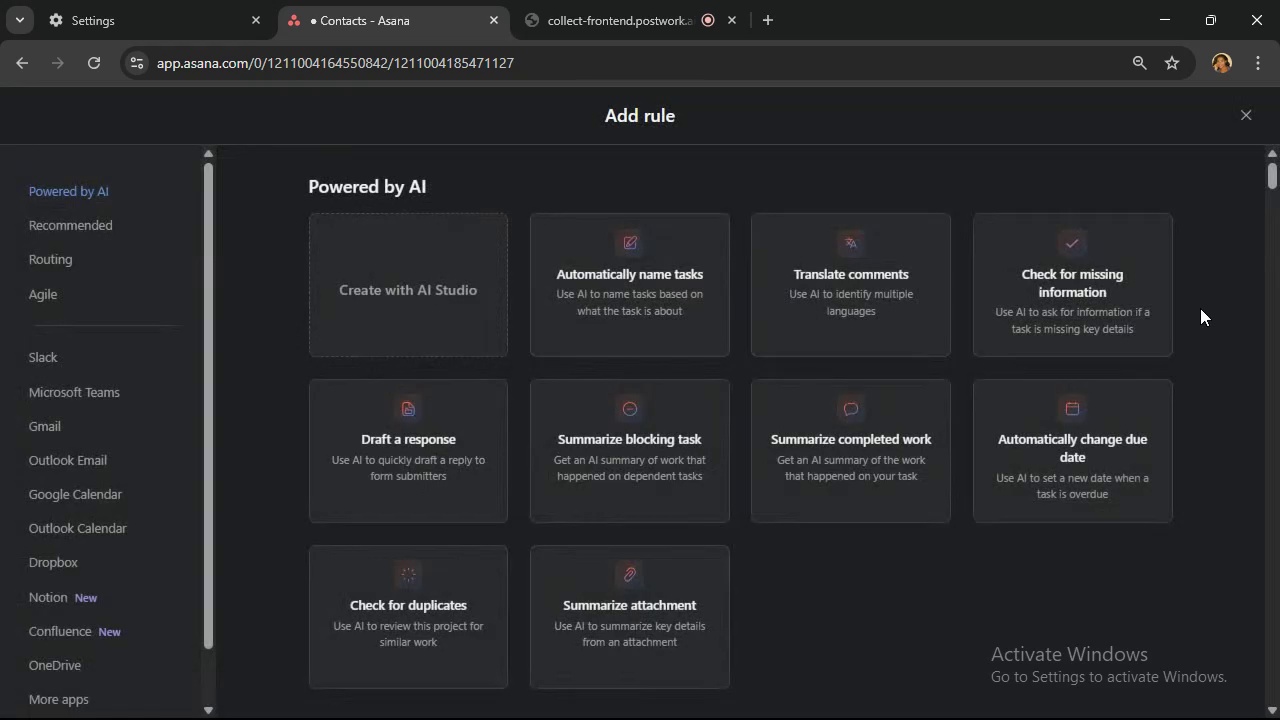 
scroll: coordinate [483, 373], scroll_direction: down, amount: 4.0
 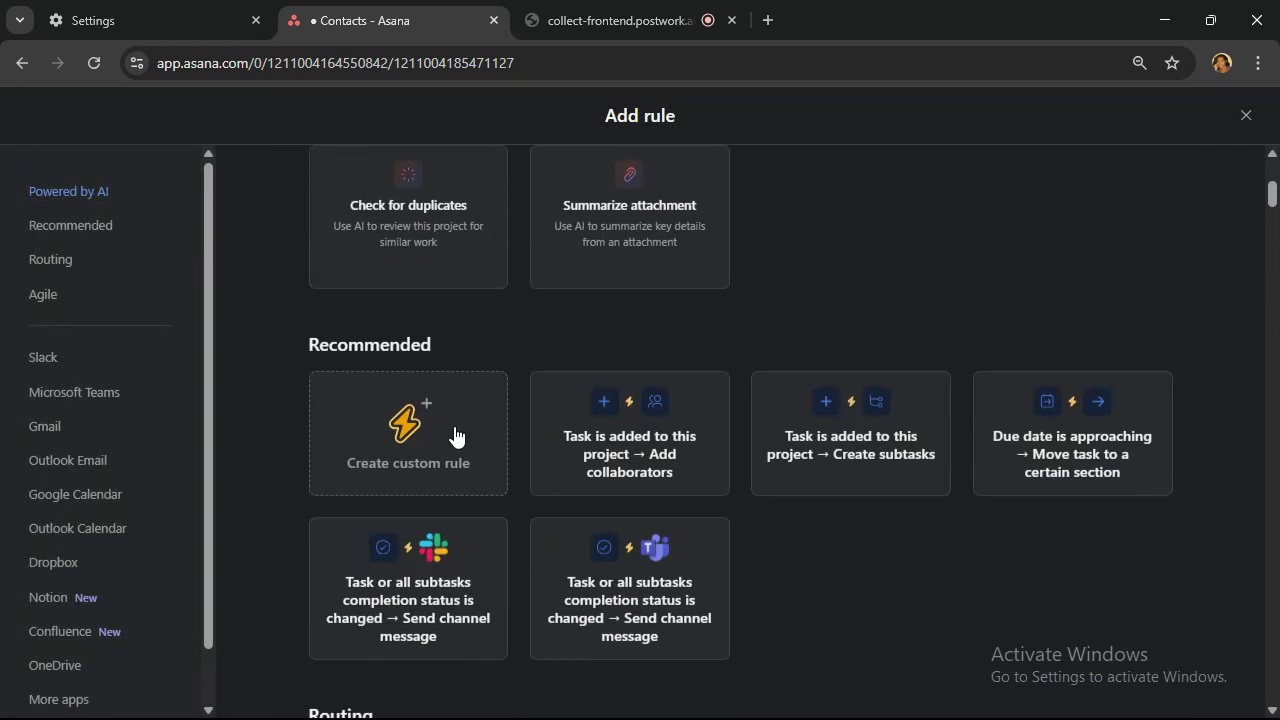 
left_click([449, 427])
 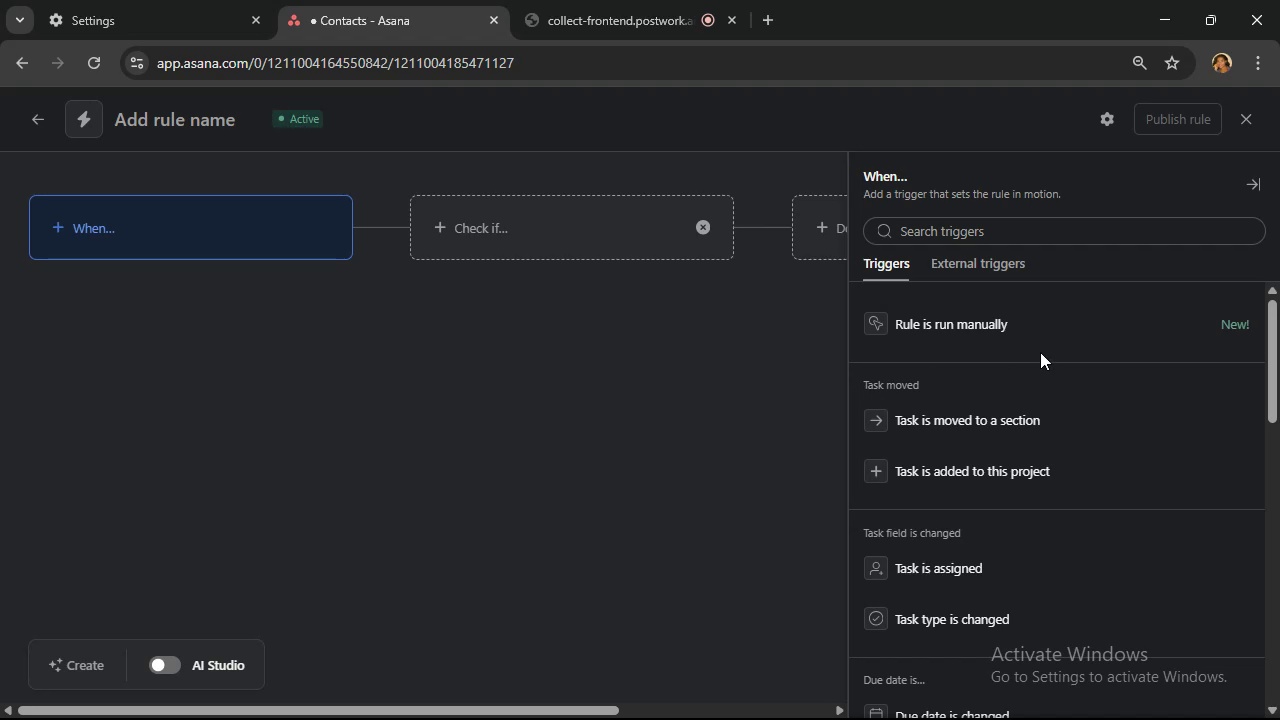 
wait(15.34)
 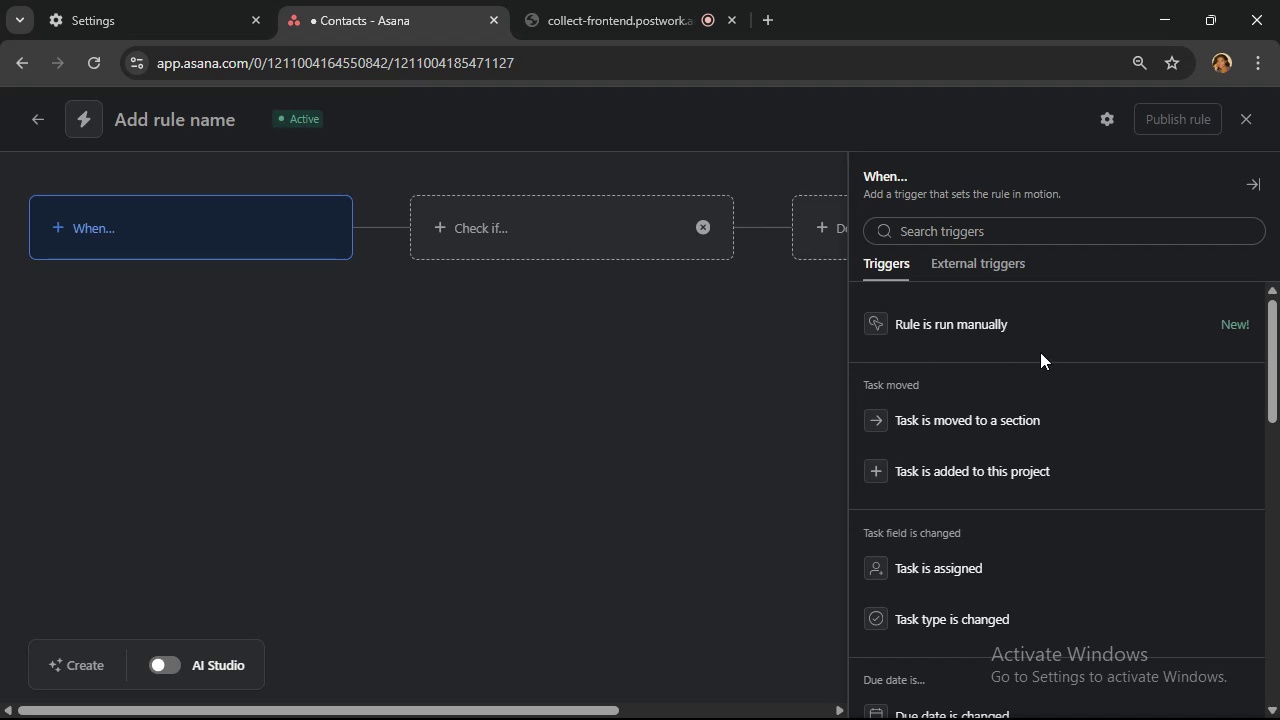 
scroll: coordinate [1091, 360], scroll_direction: down, amount: 11.0
 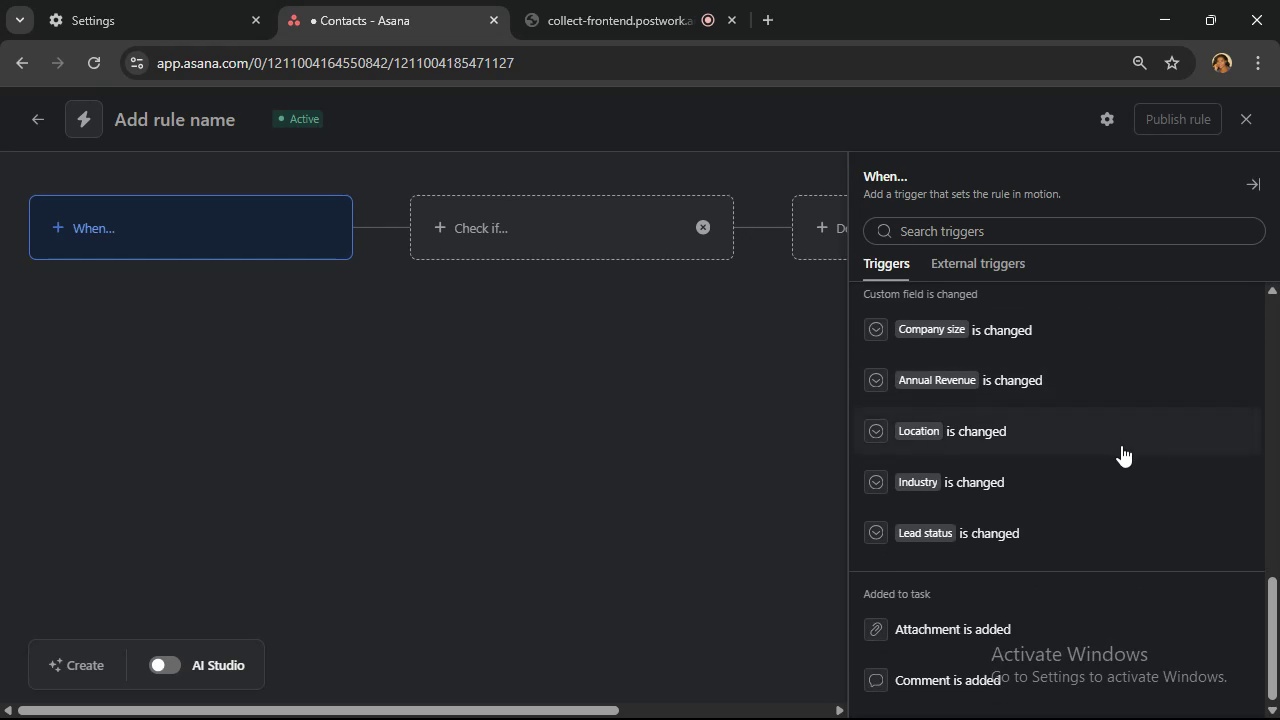 
left_click([1123, 535])
 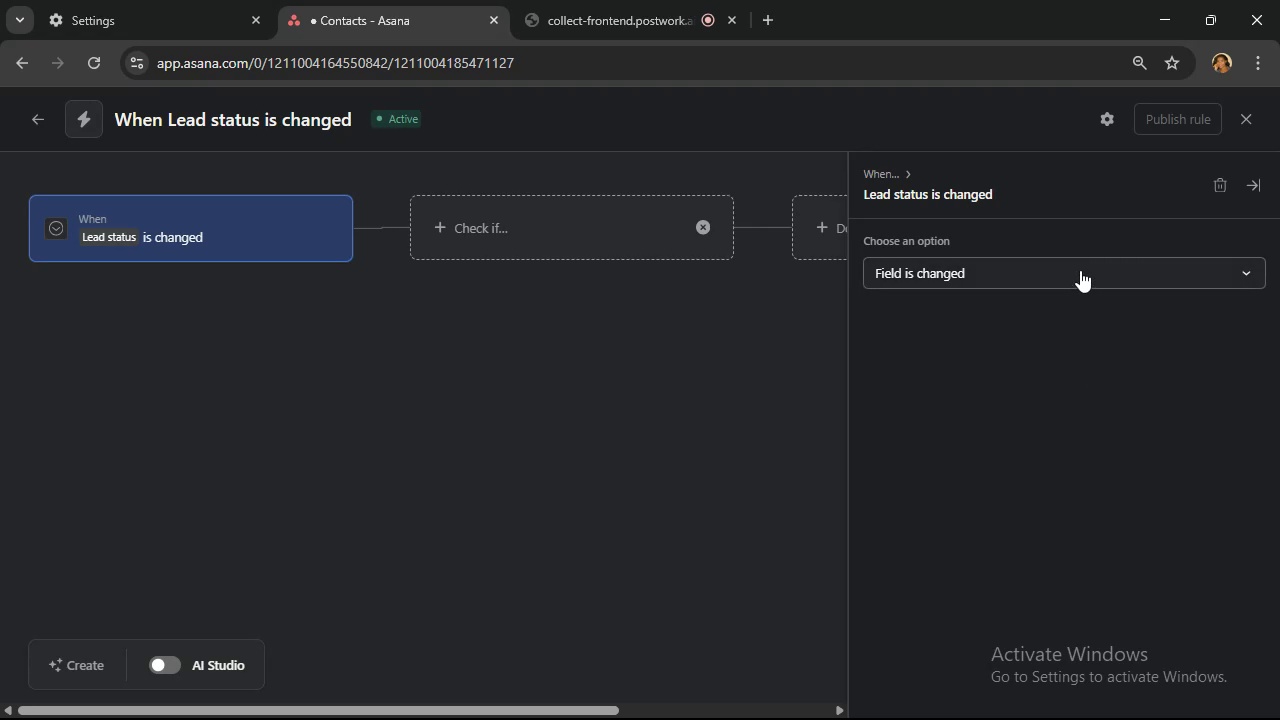 
left_click([1084, 267])
 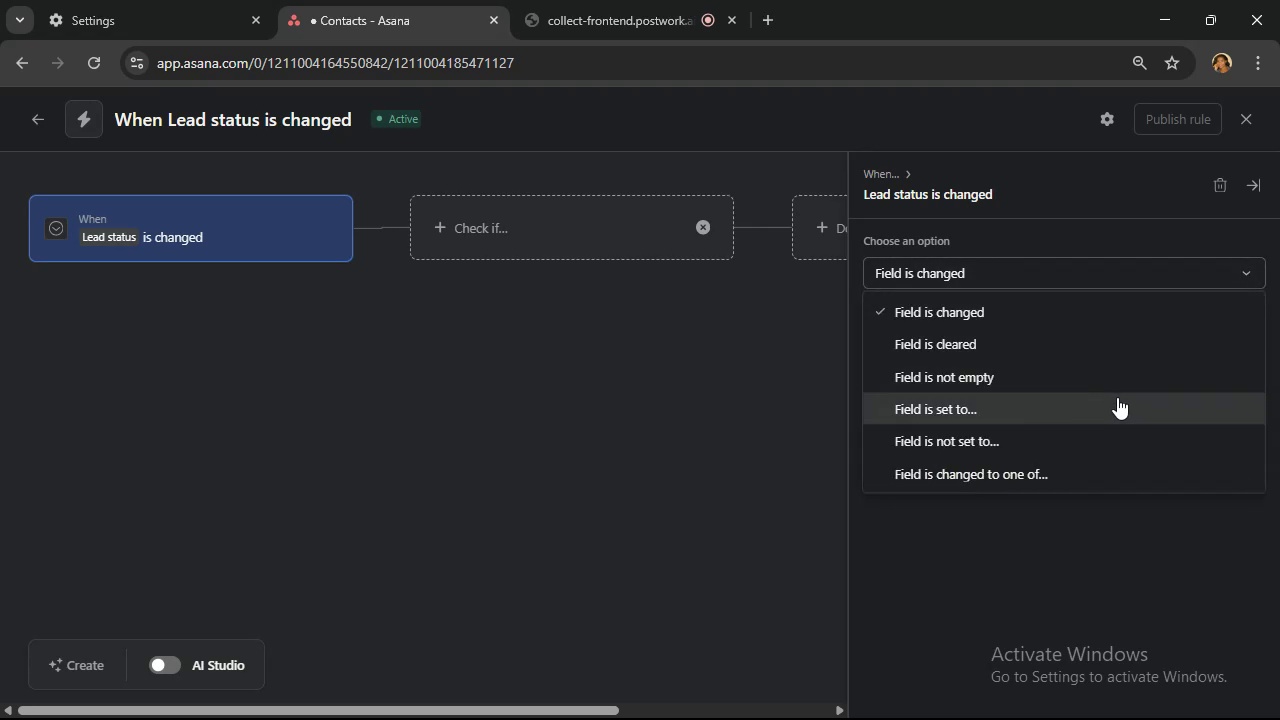 
left_click([520, 229])
 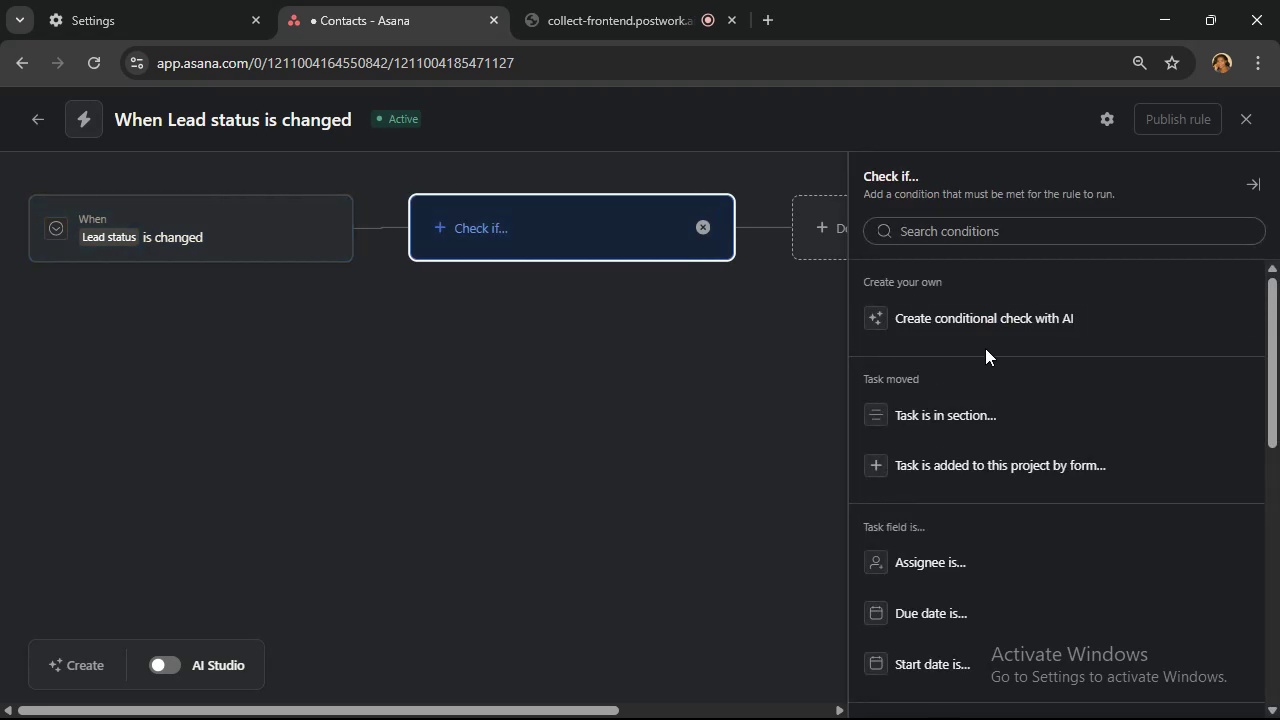 
scroll: coordinate [986, 348], scroll_direction: down, amount: 5.0
 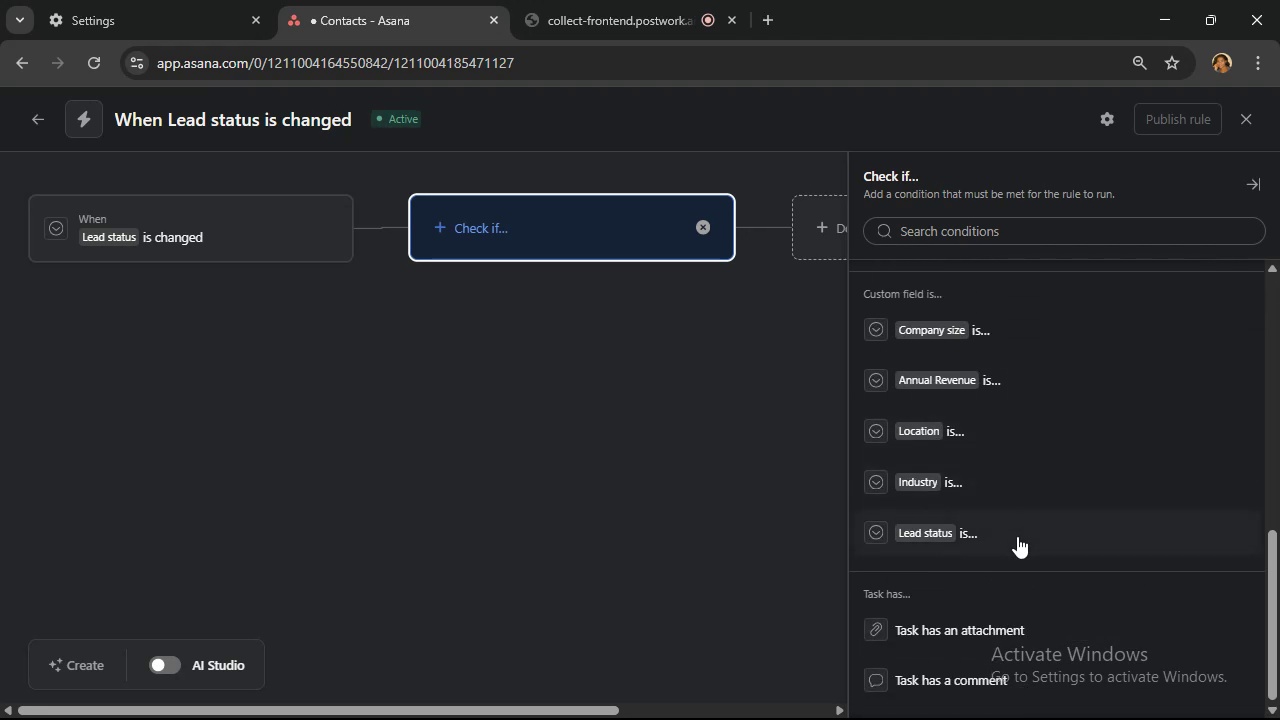 
left_click([1017, 536])
 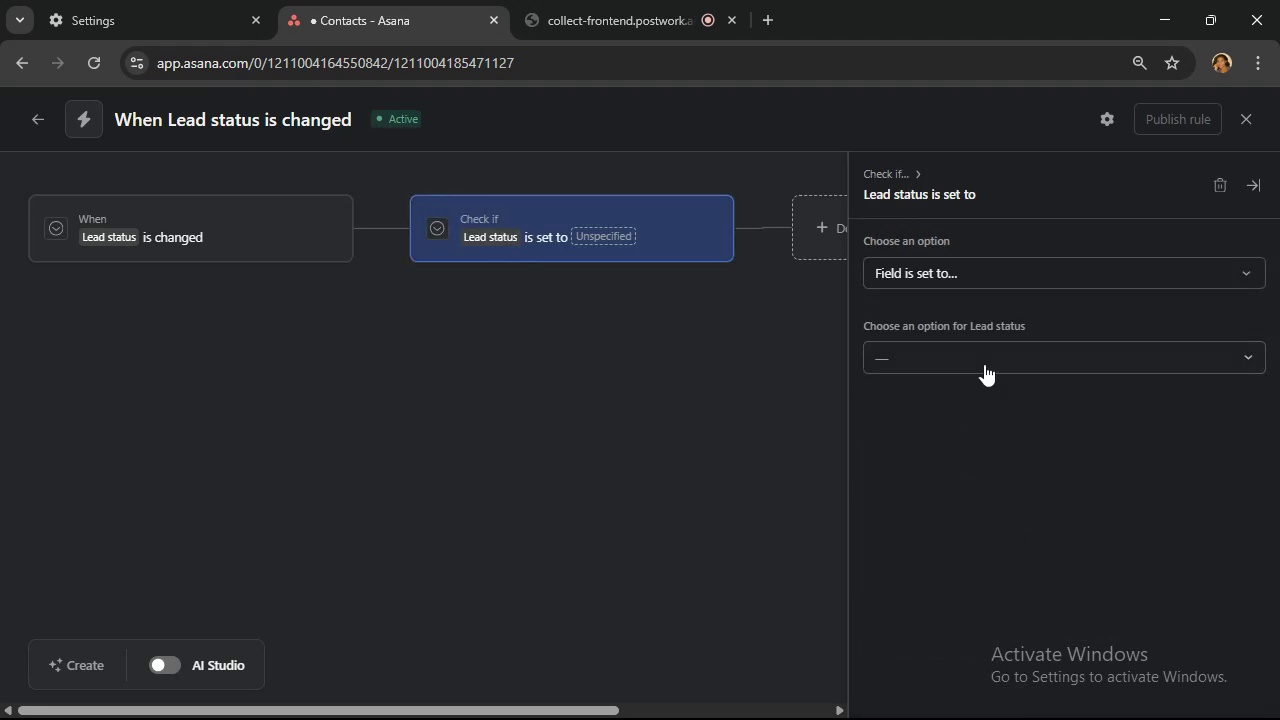 
left_click([984, 360])
 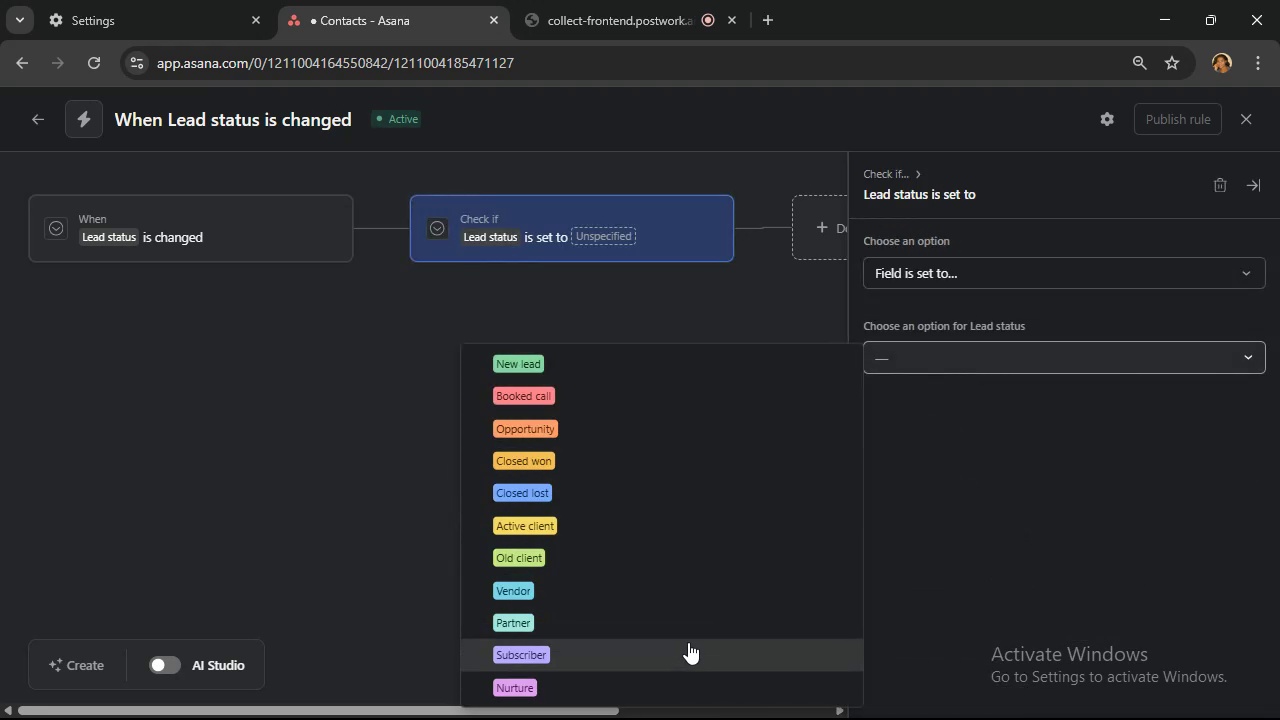 
left_click([703, 654])
 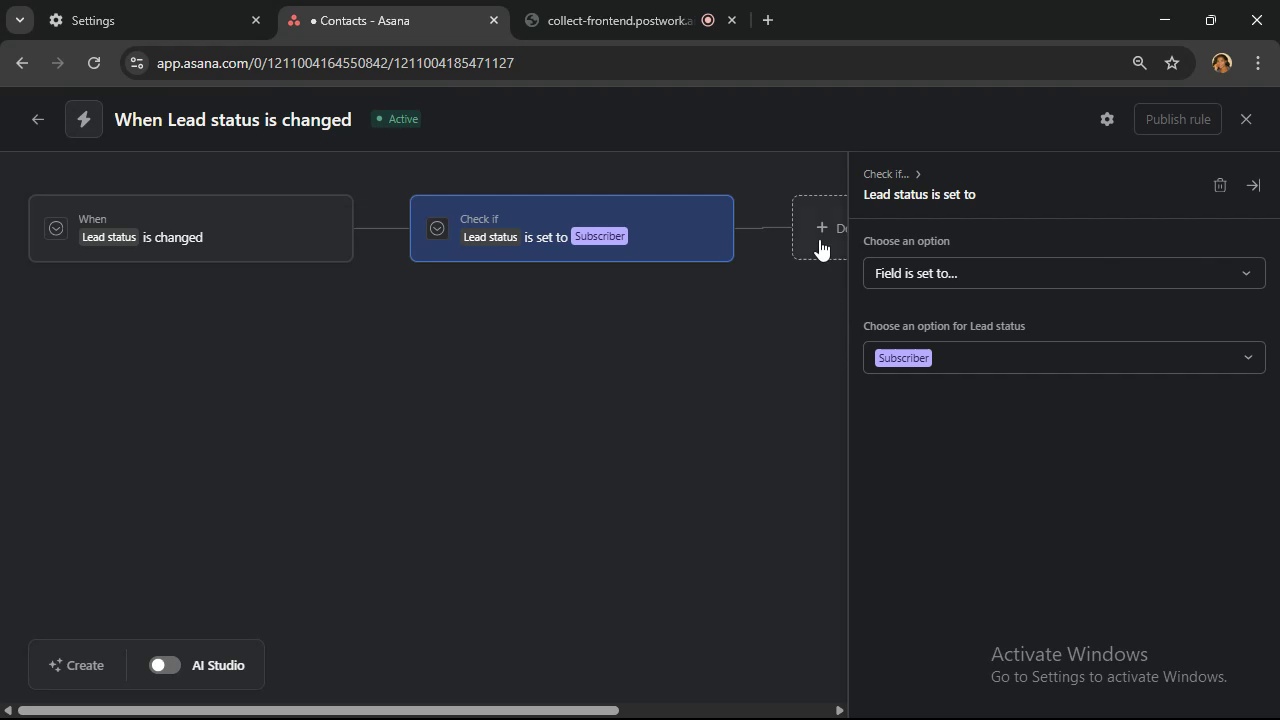 
left_click([811, 223])
 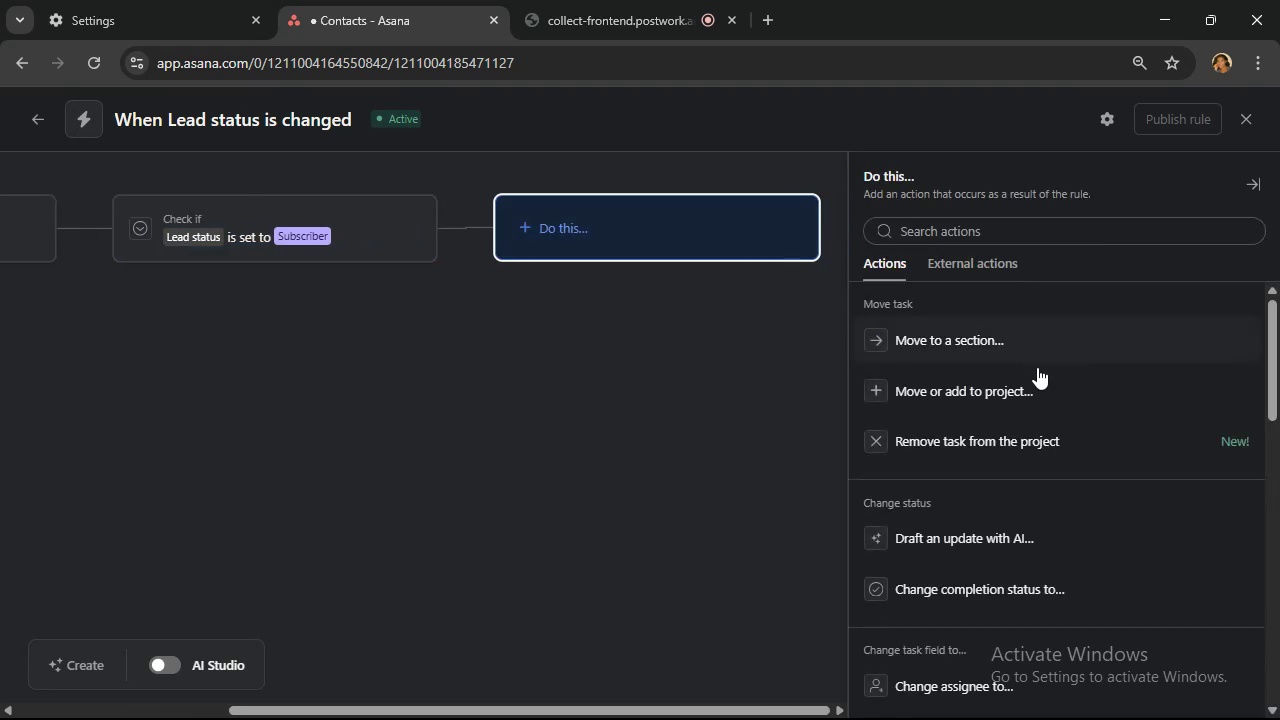 
left_click([1045, 387])
 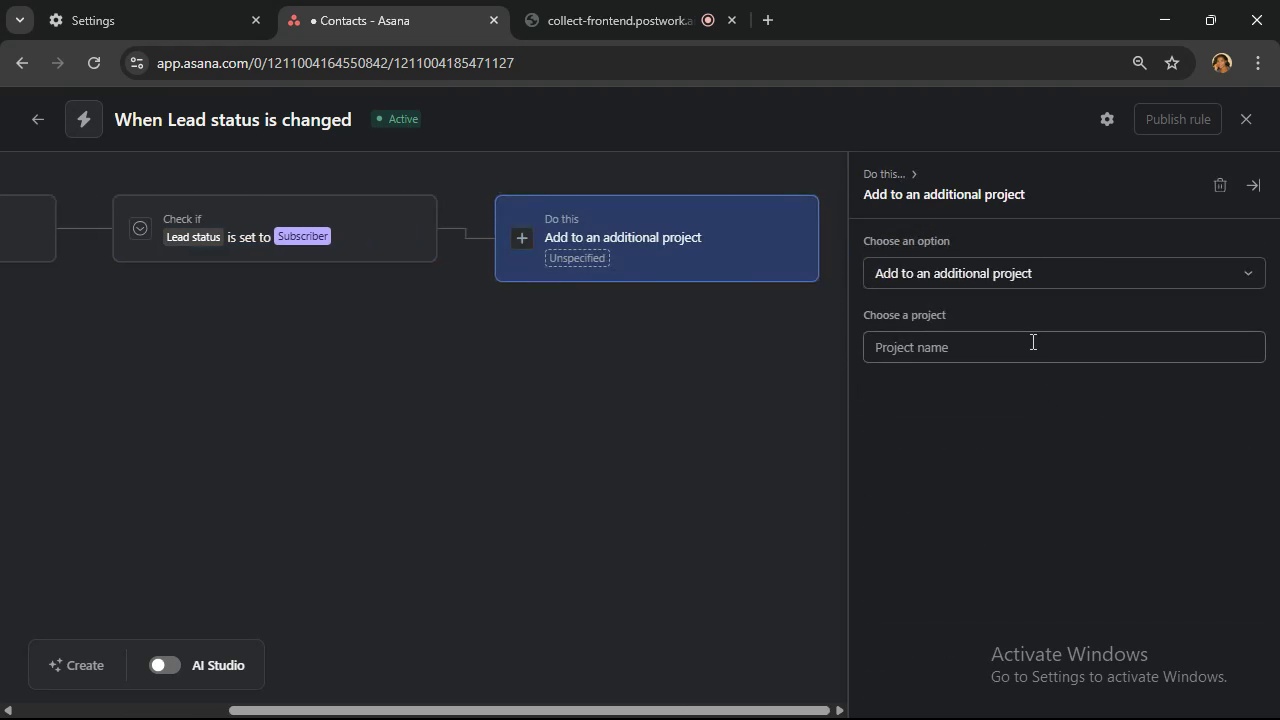 
left_click([1031, 341])
 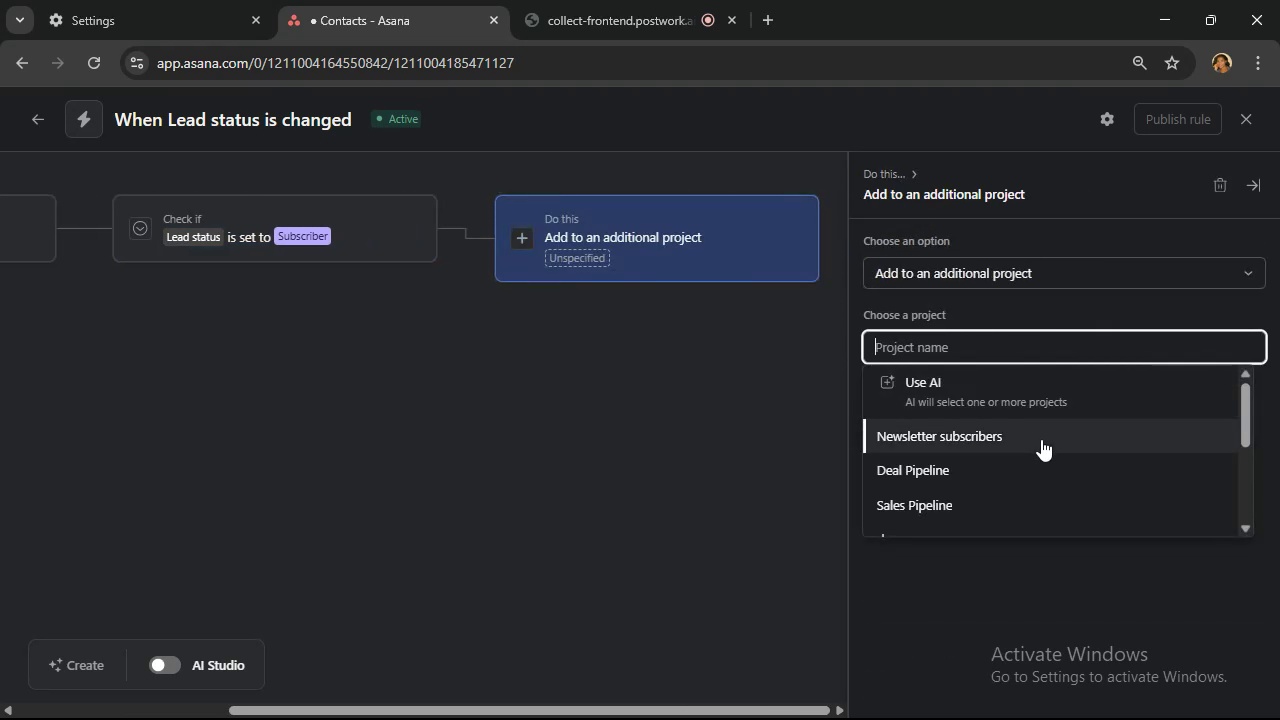 
left_click([1041, 439])
 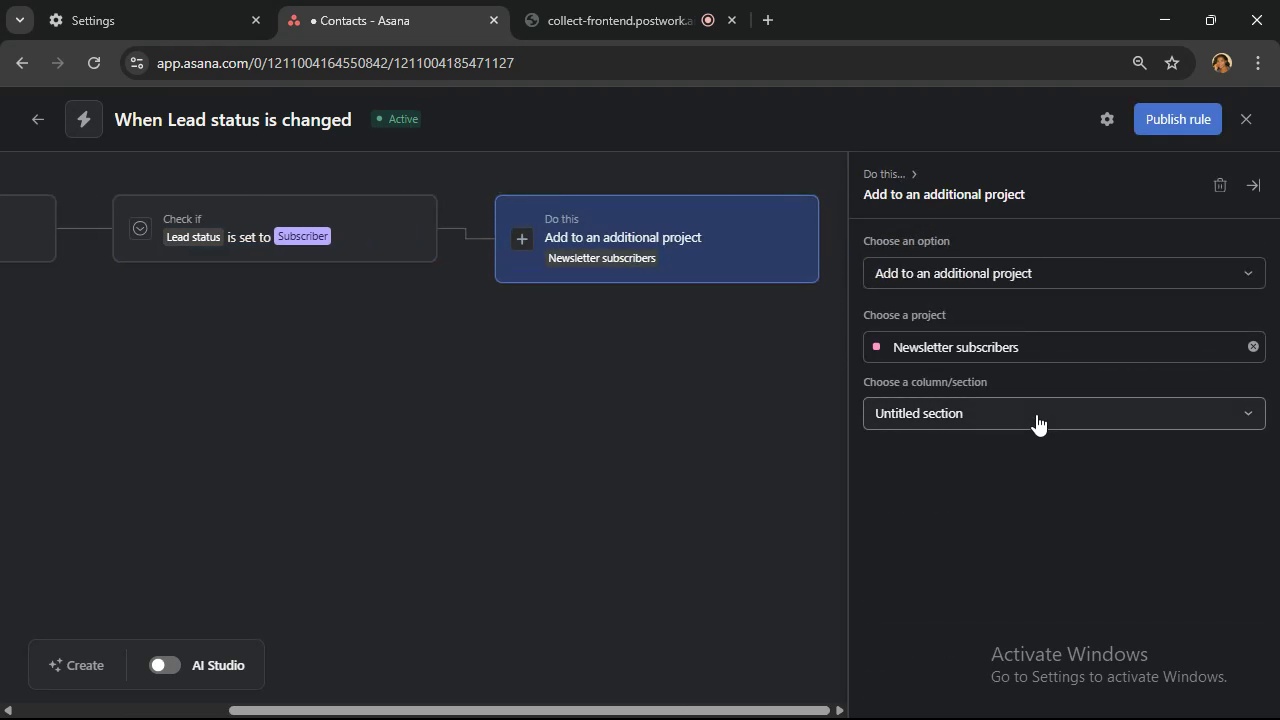 
left_click([1036, 414])
 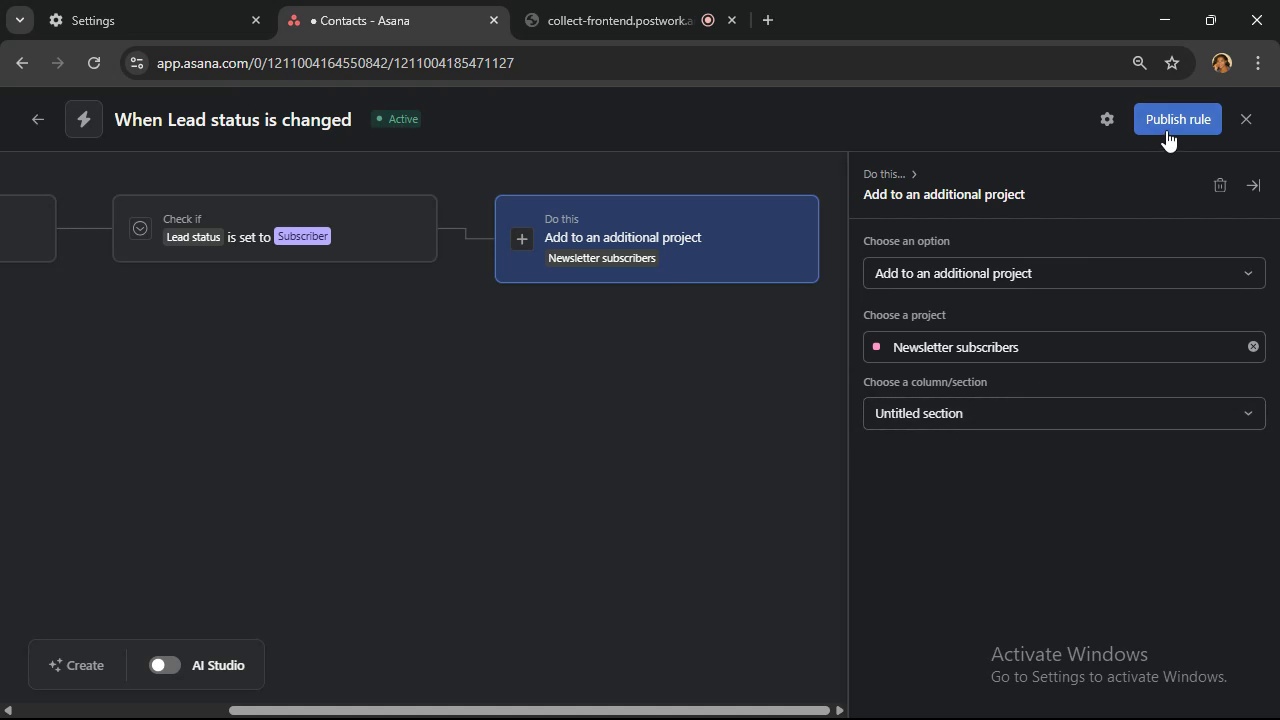 
left_click([1166, 130])
 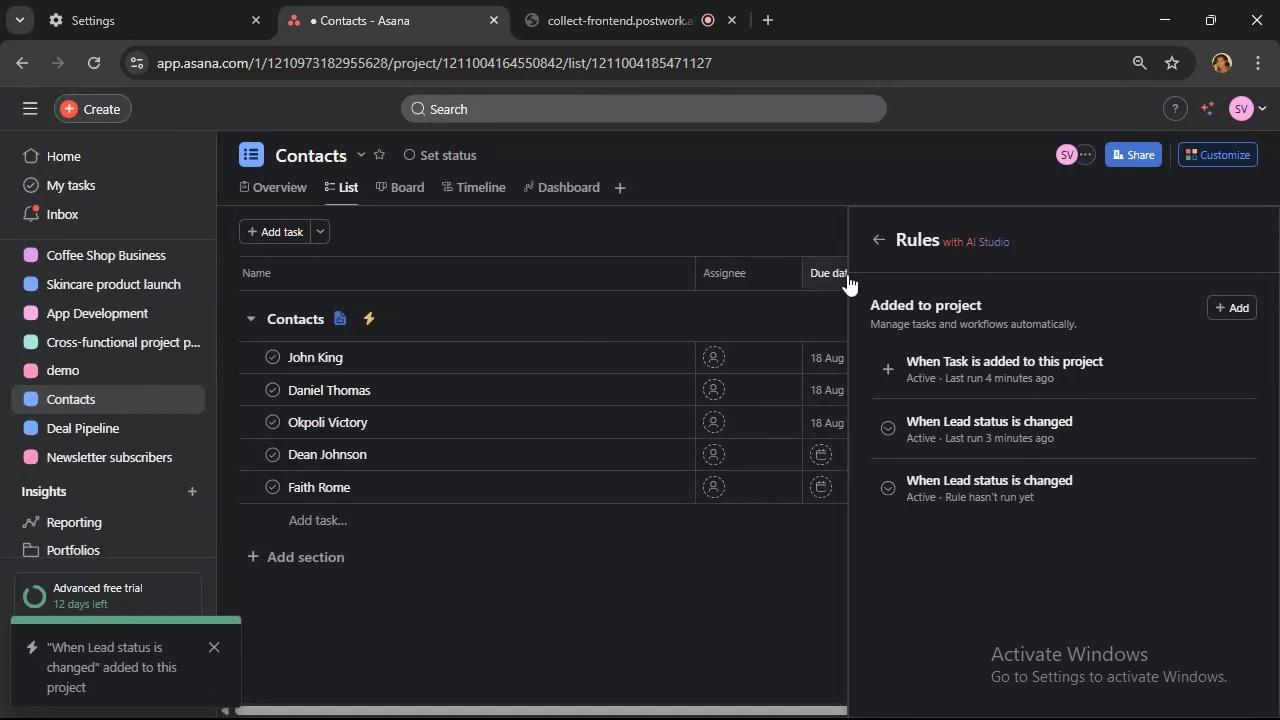 
left_click([887, 236])
 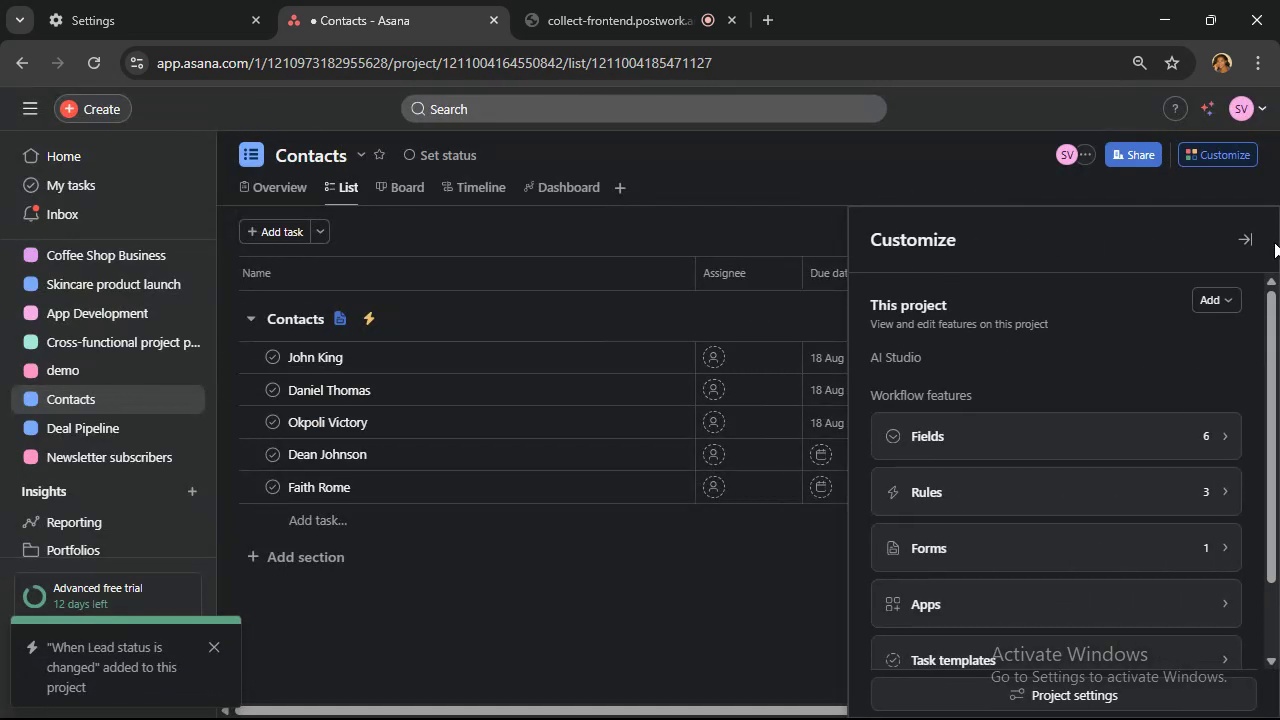 
left_click([1255, 248])
 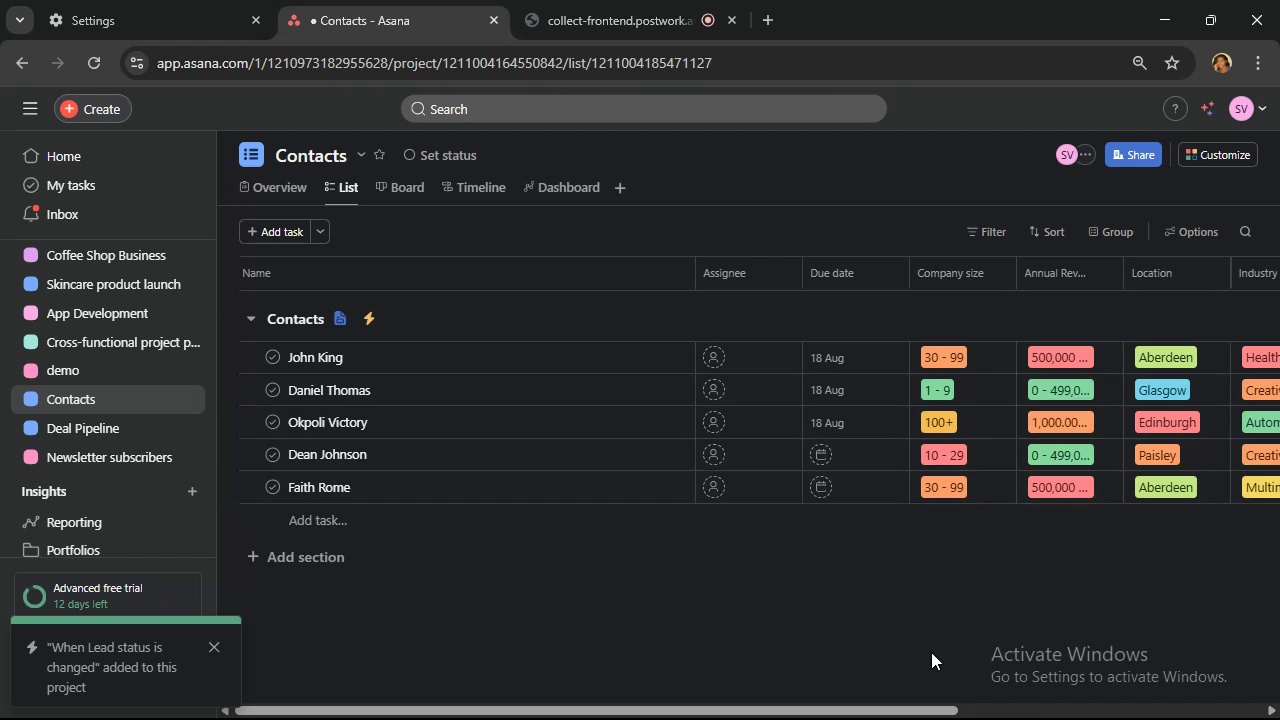 
left_click_drag(start_coordinate=[950, 707], to_coordinate=[1148, 687])
 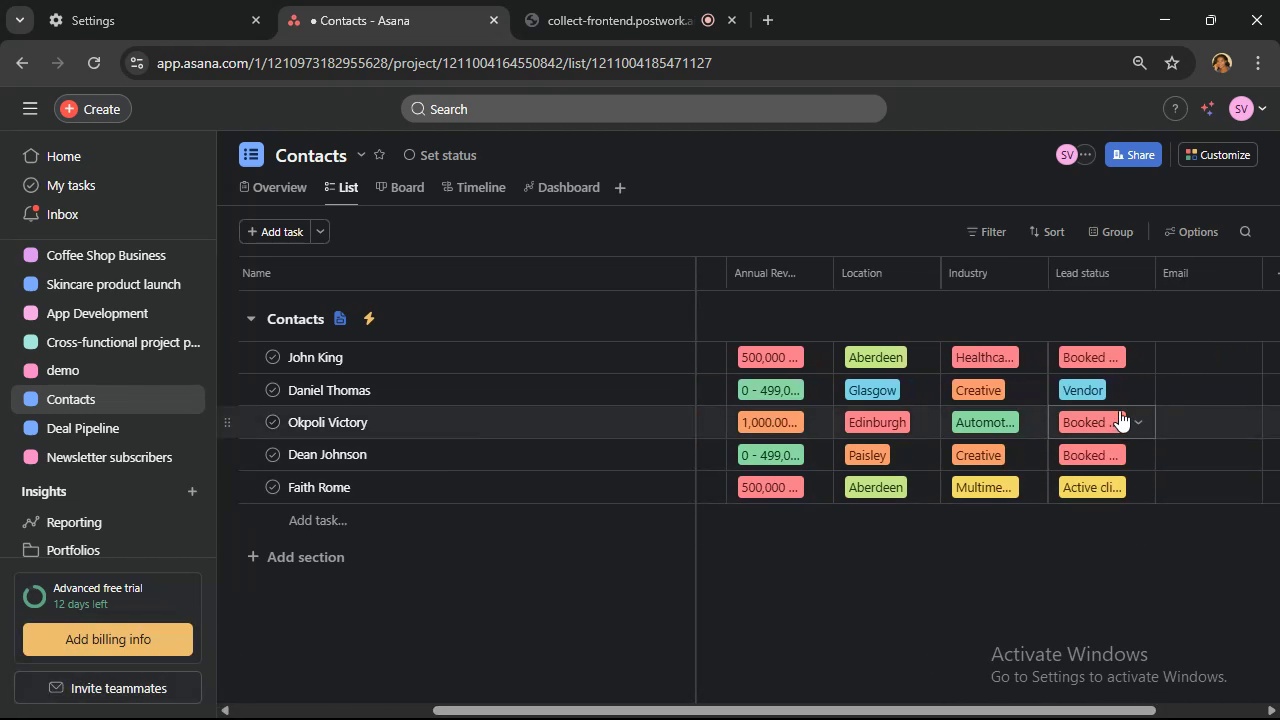 
wait(5.79)
 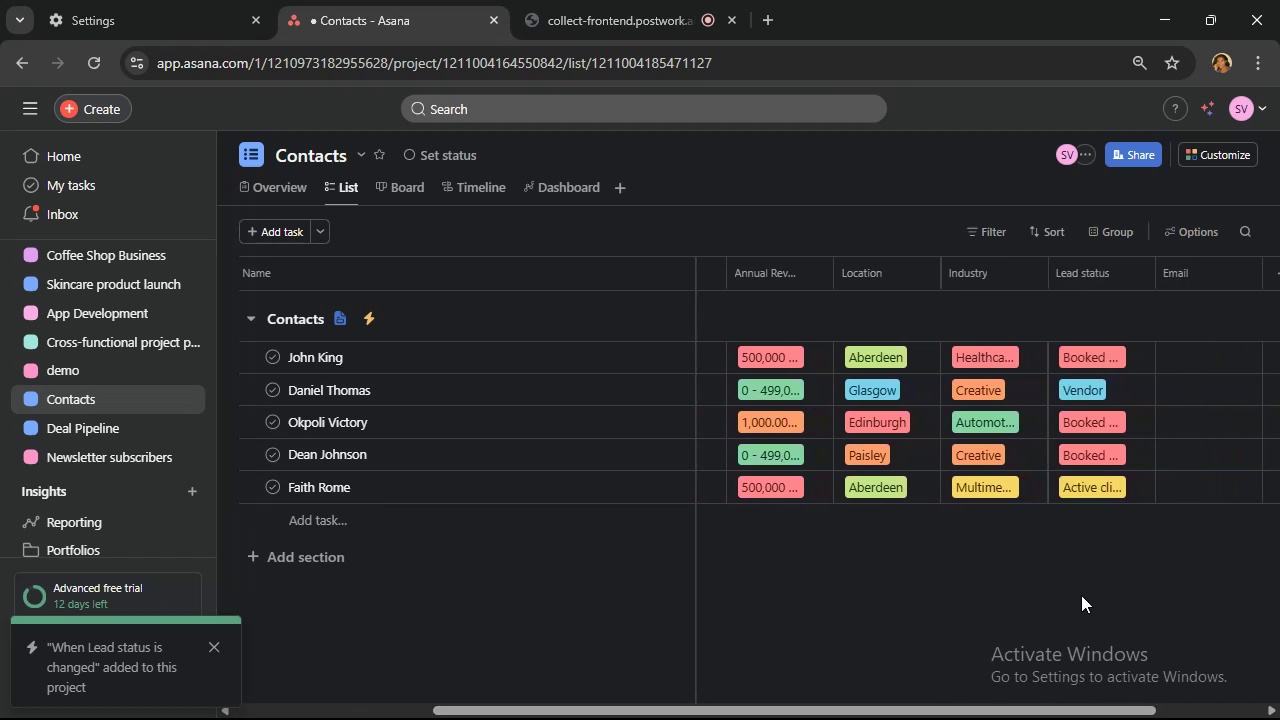 
left_click([1130, 389])
 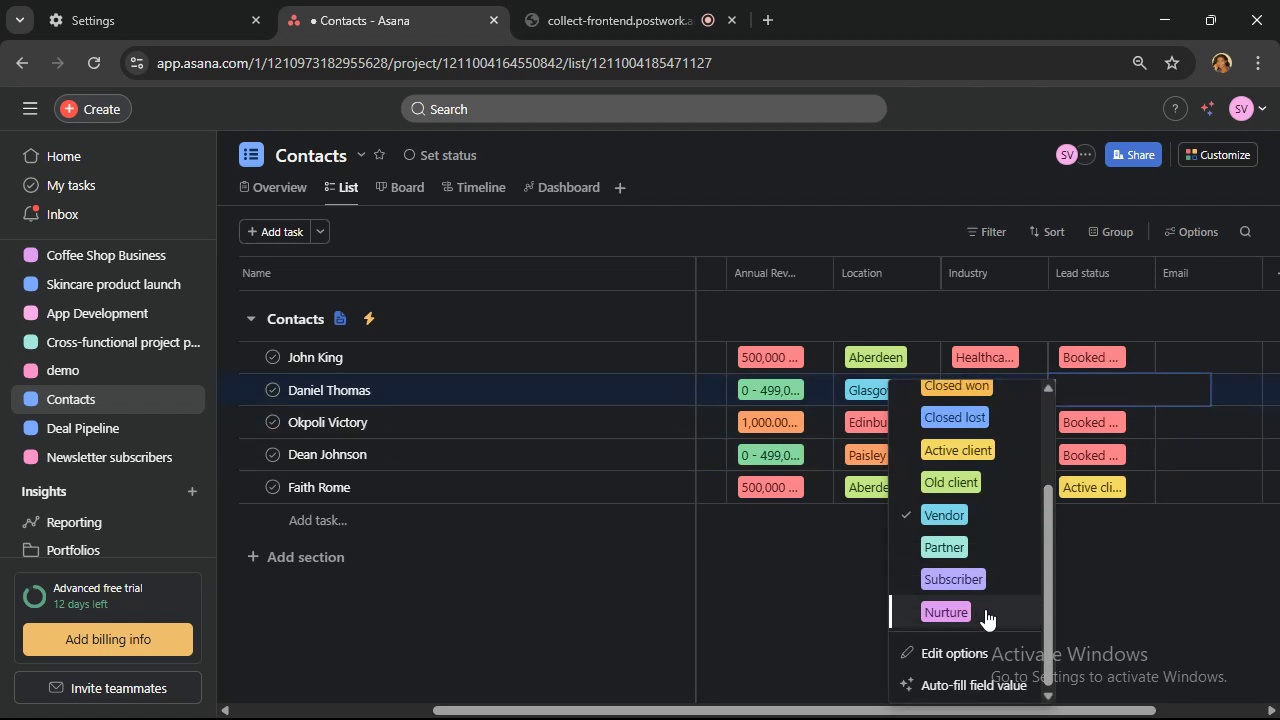 
left_click([996, 589])
 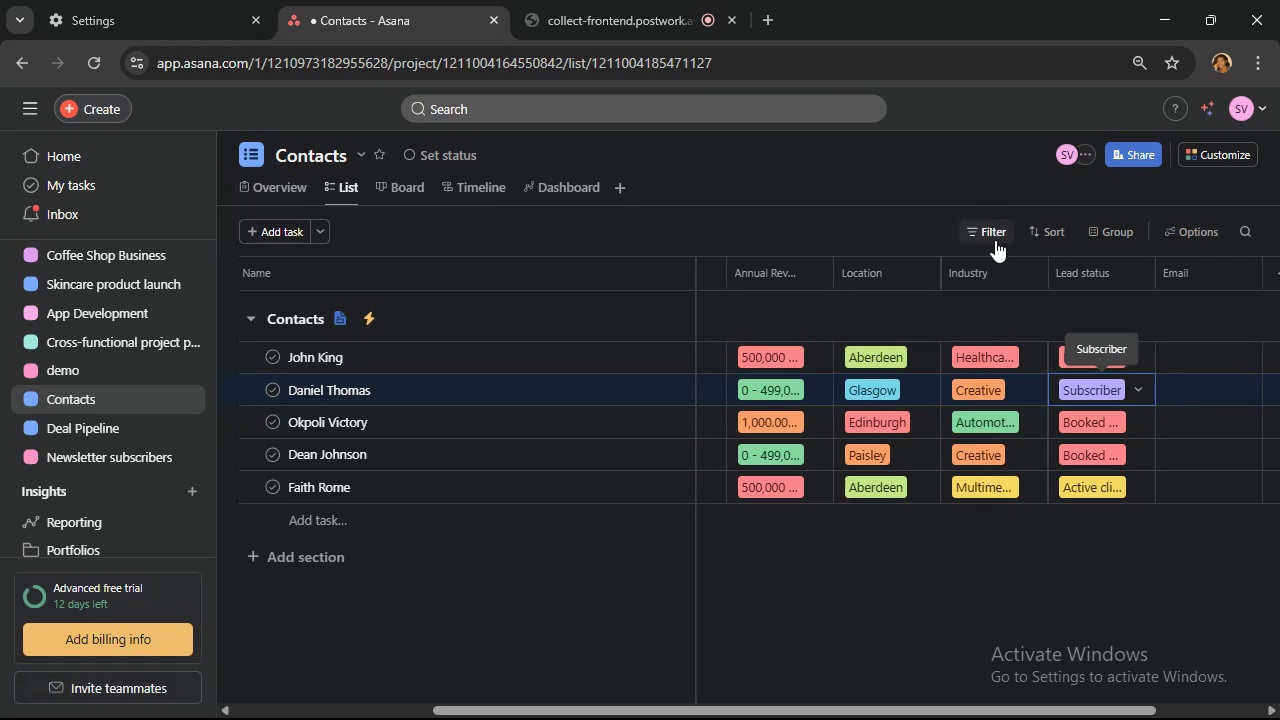 
wait(30.32)
 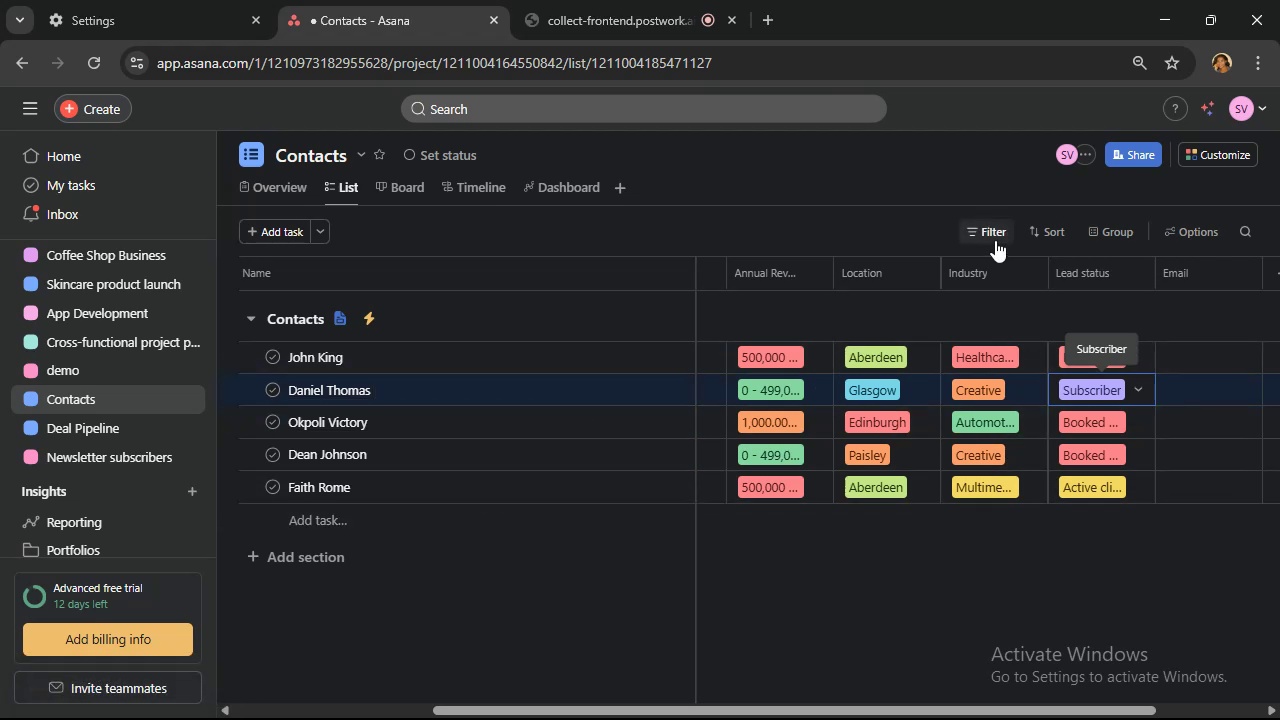 
left_click([995, 240])
 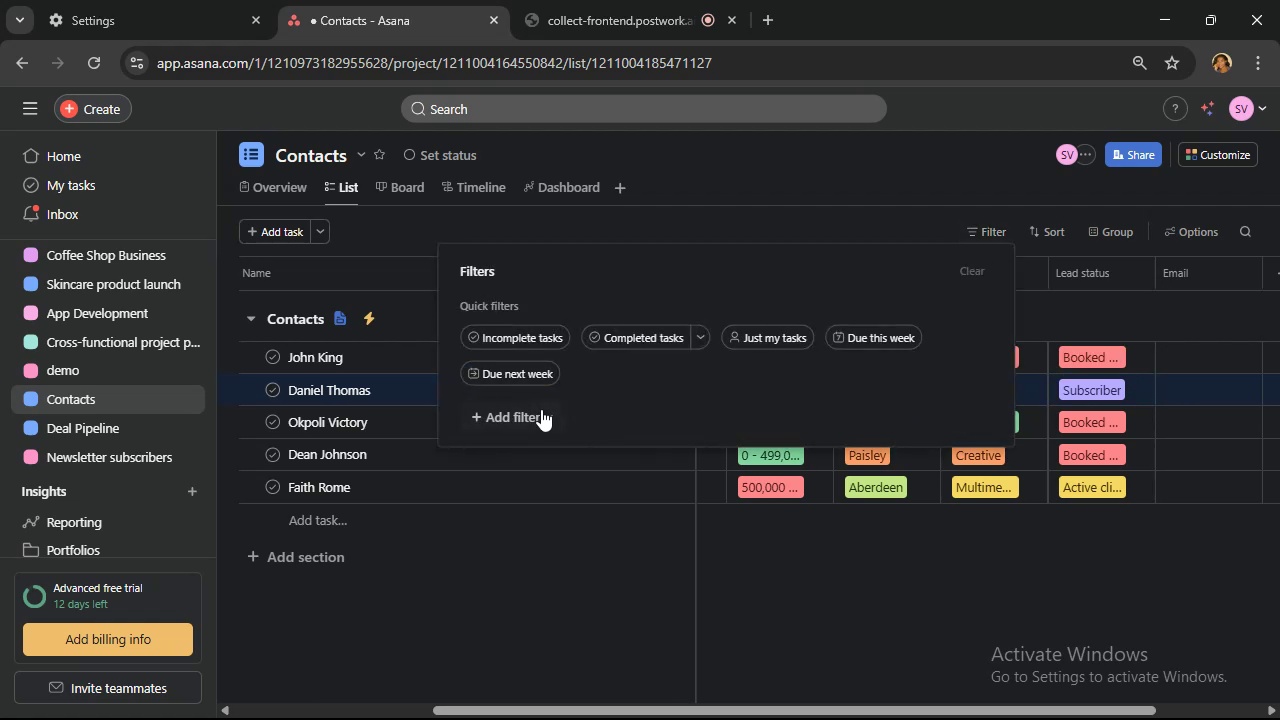 
left_click([538, 416])
 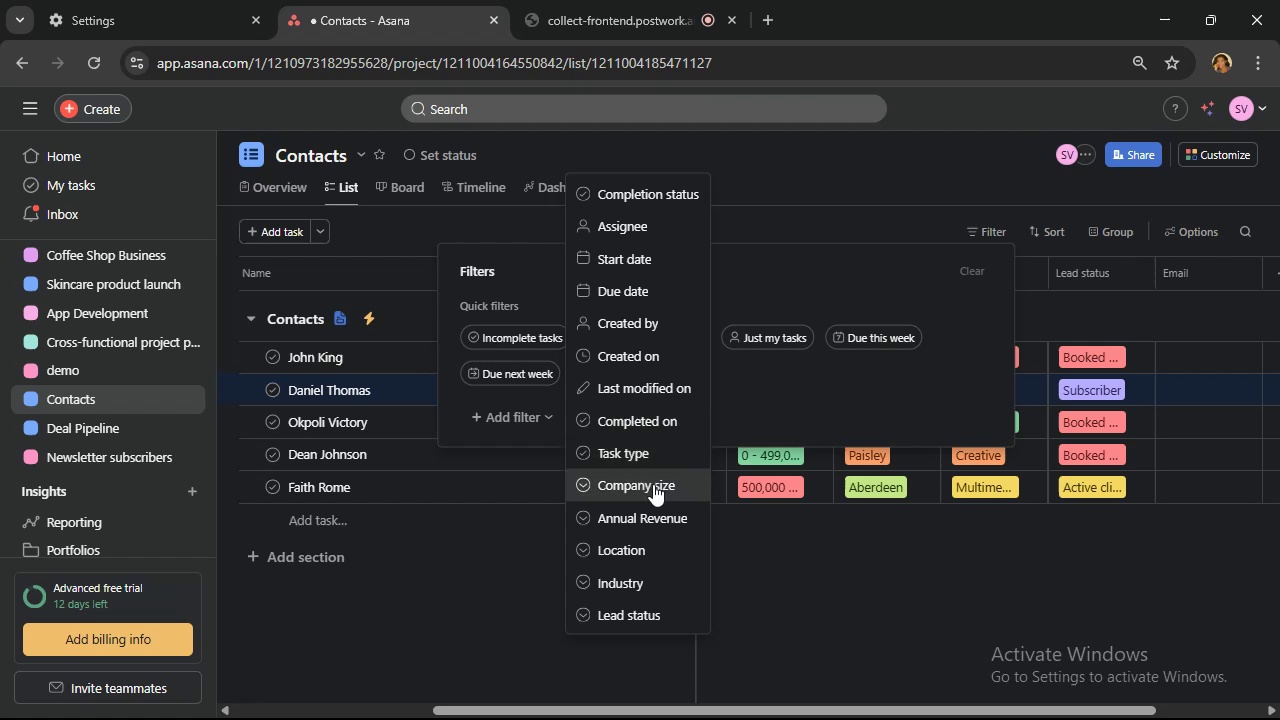 
left_click([667, 527])
 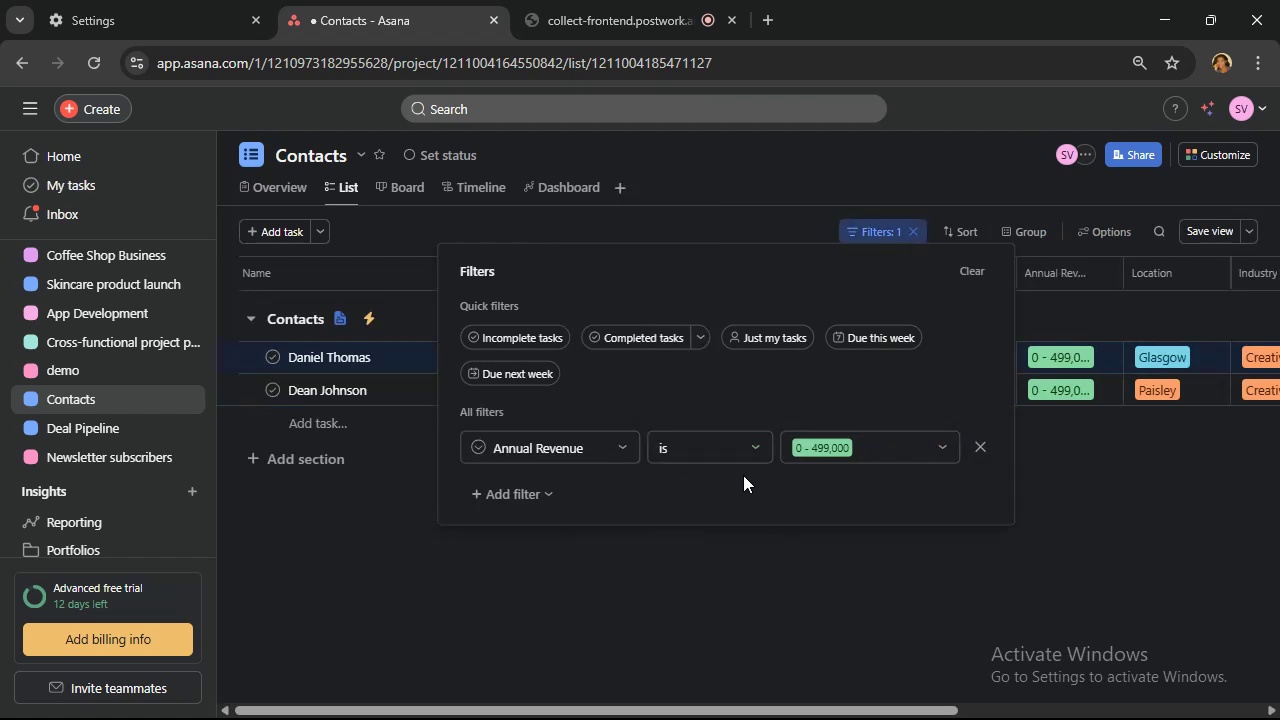 
wait(5.16)
 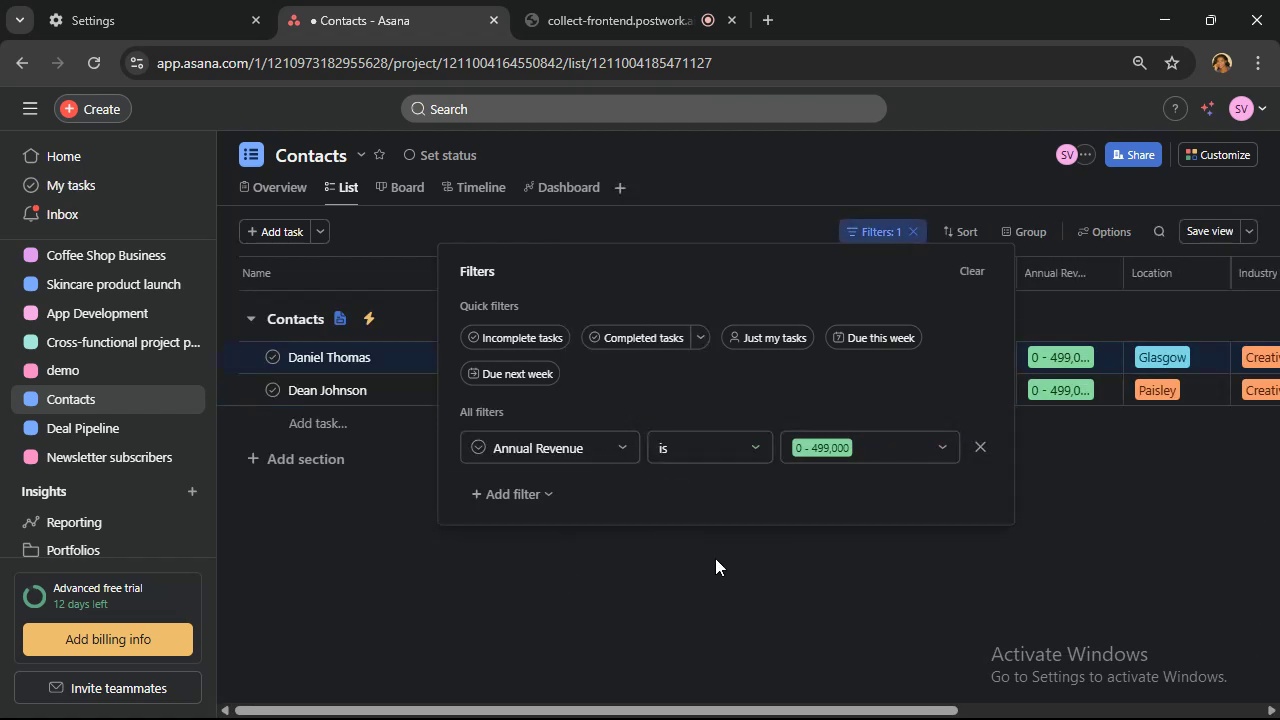 
left_click([754, 452])
 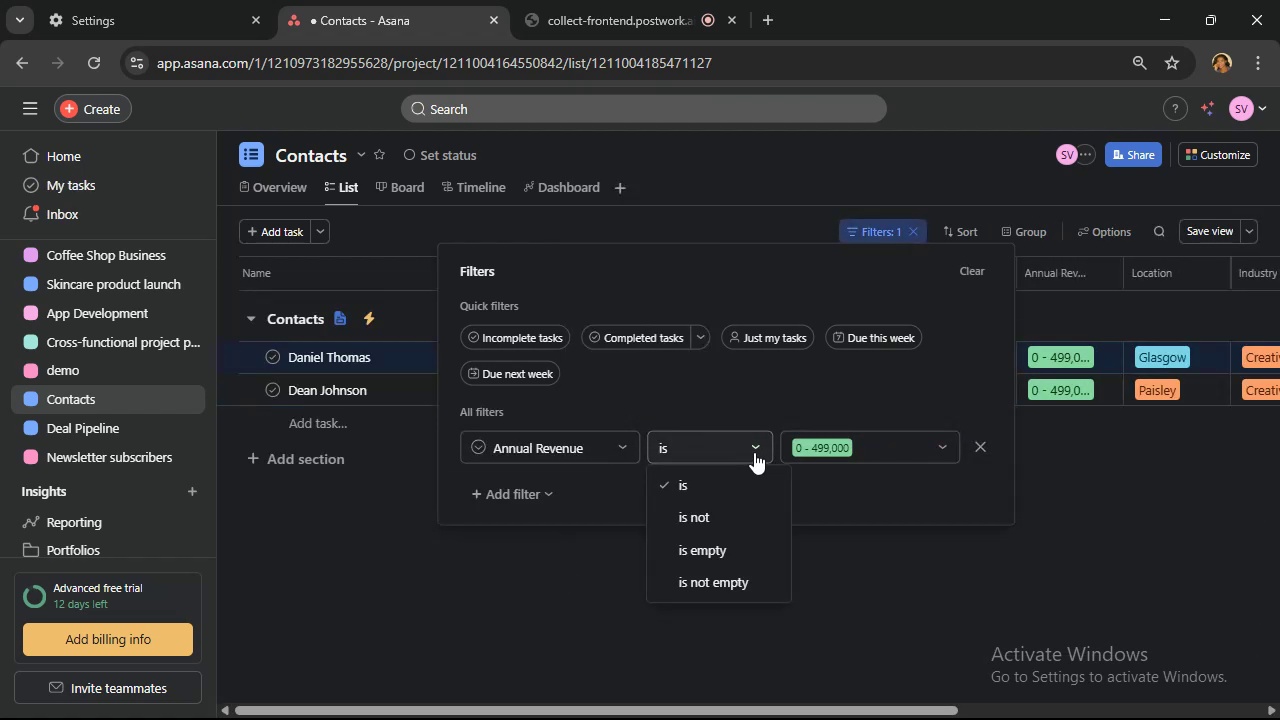 
left_click([754, 452])
 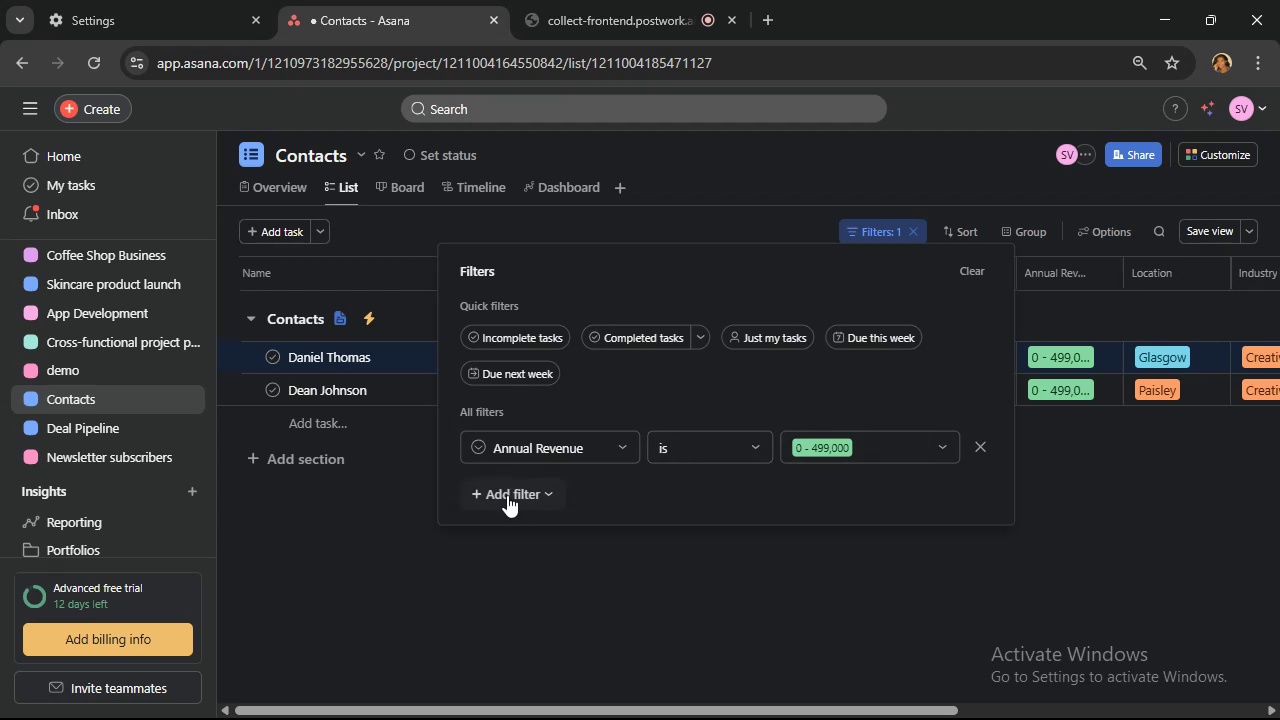 
left_click([506, 500])
 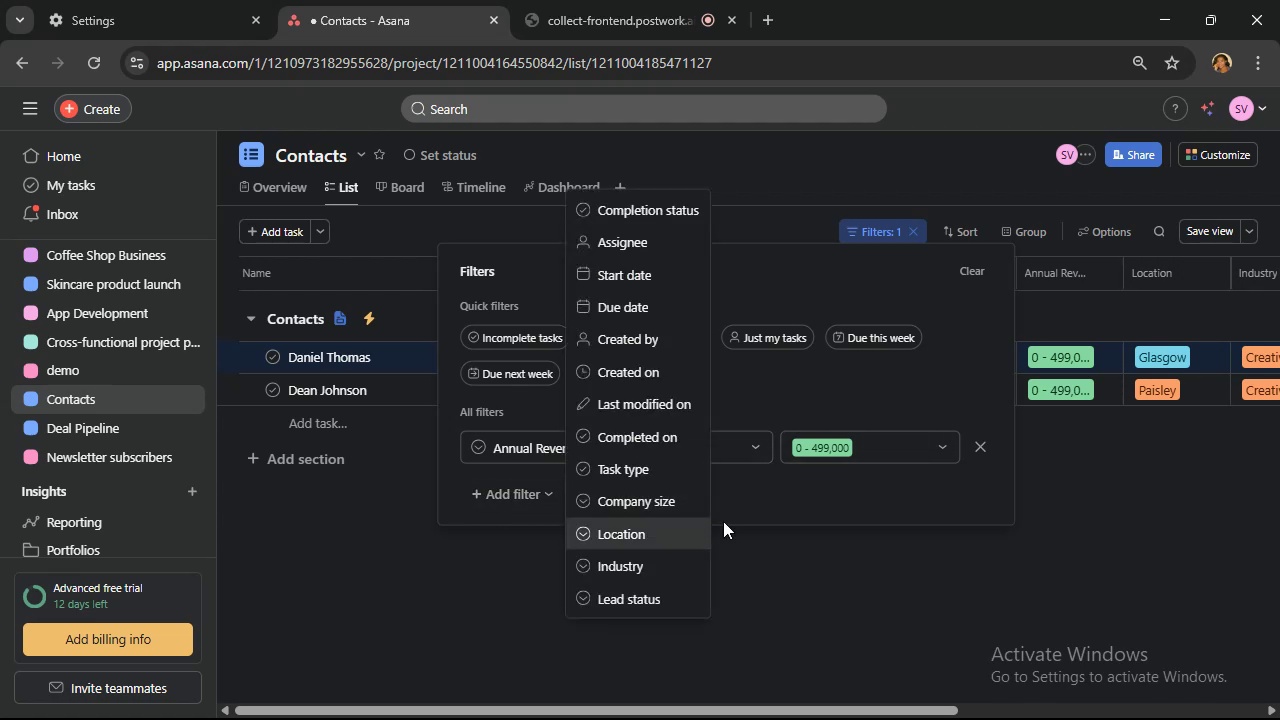 
left_click([782, 510])
 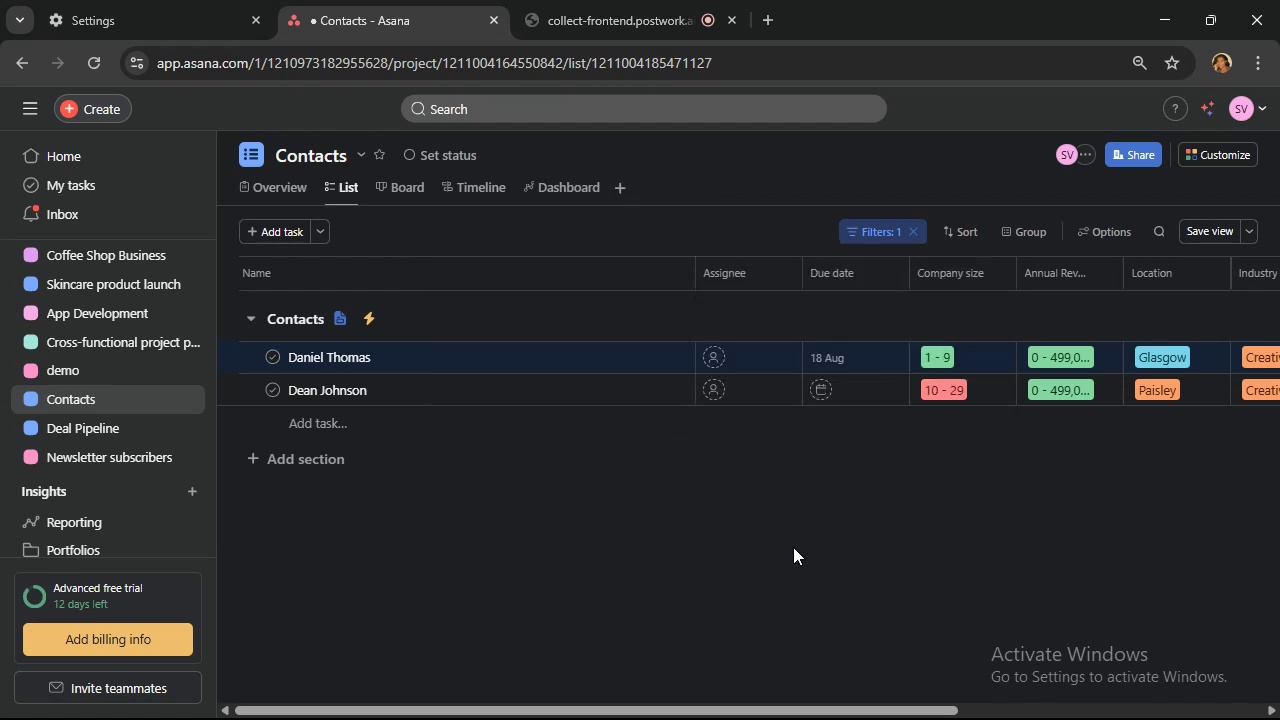 
left_click([793, 547])
 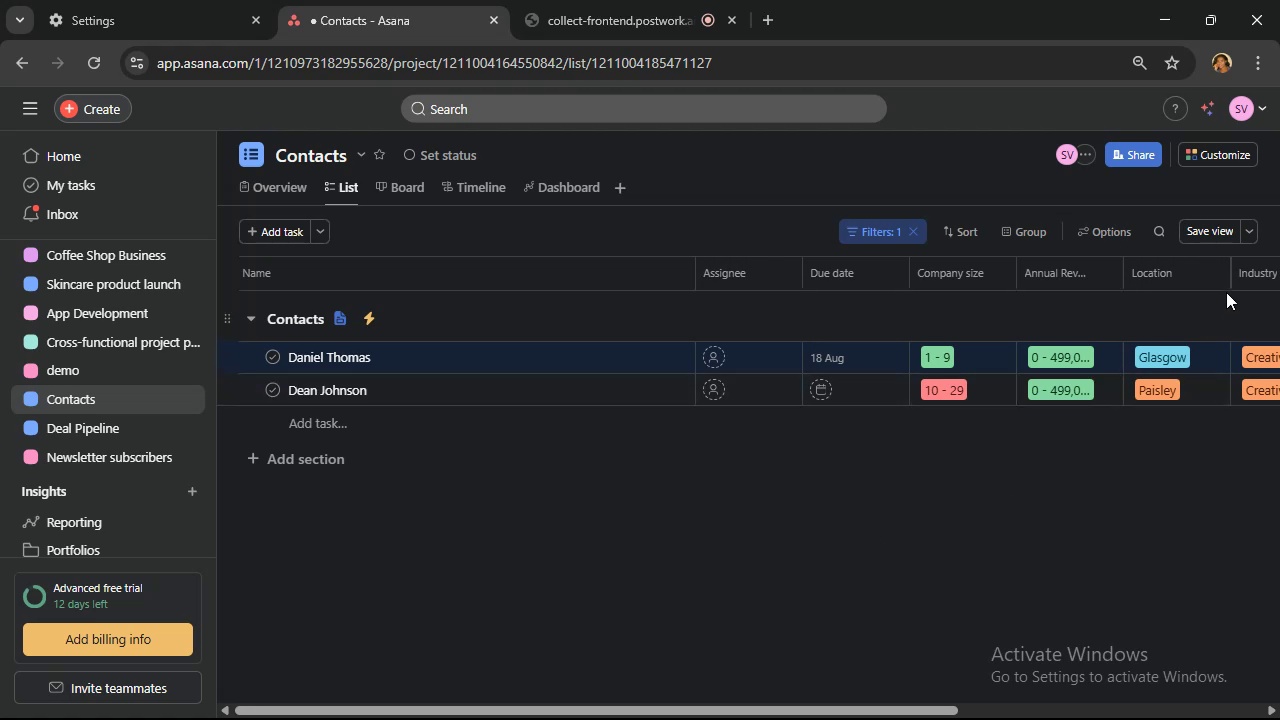 
left_click([1244, 233])
 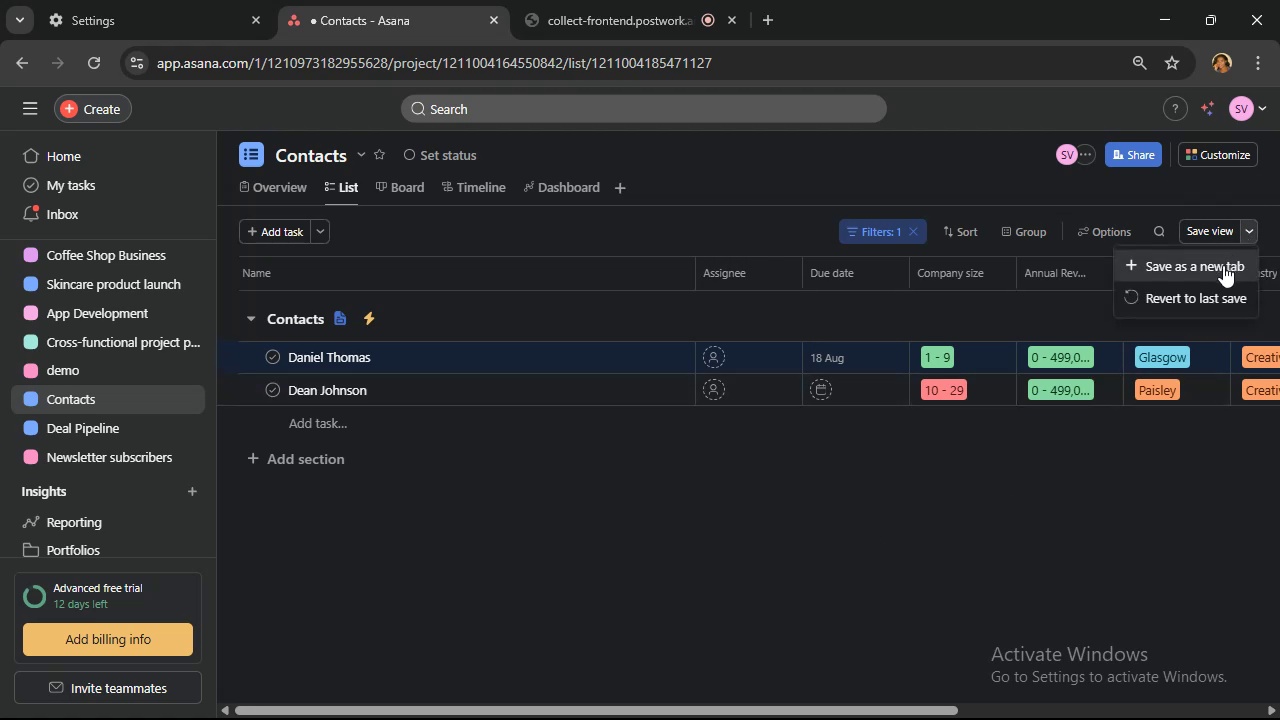 
wait(5.53)
 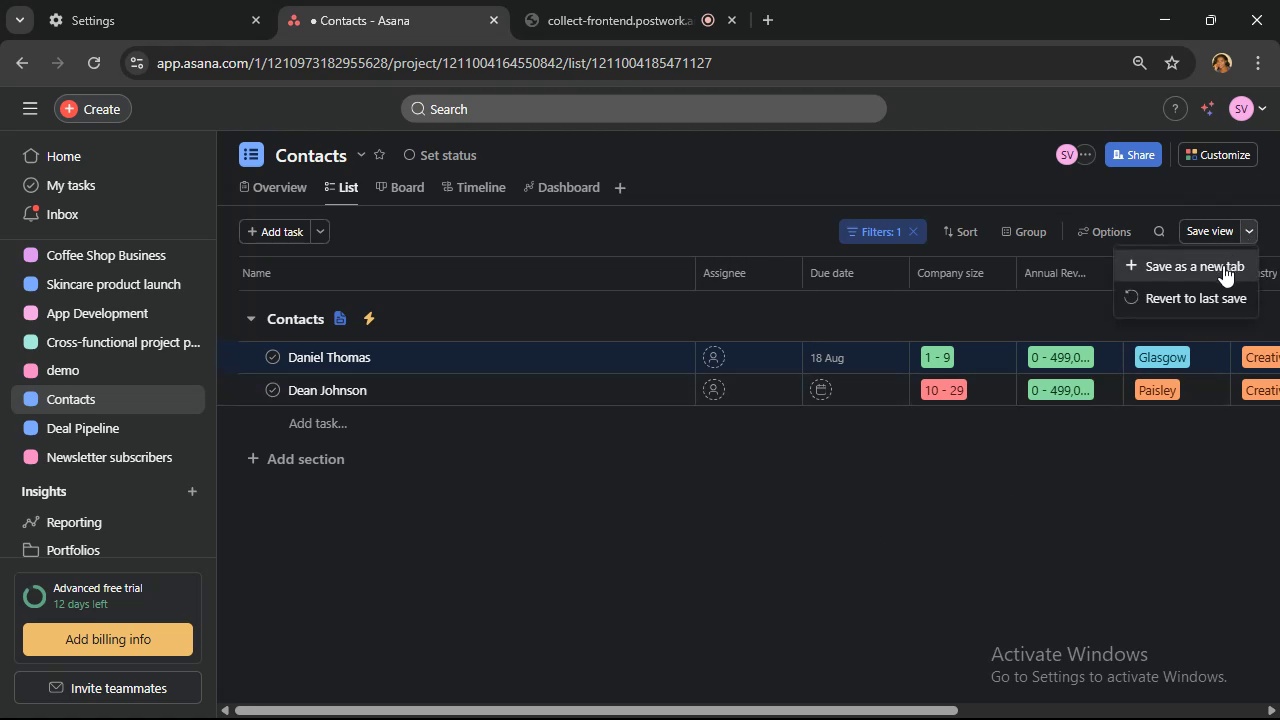 
left_click([1223, 265])
 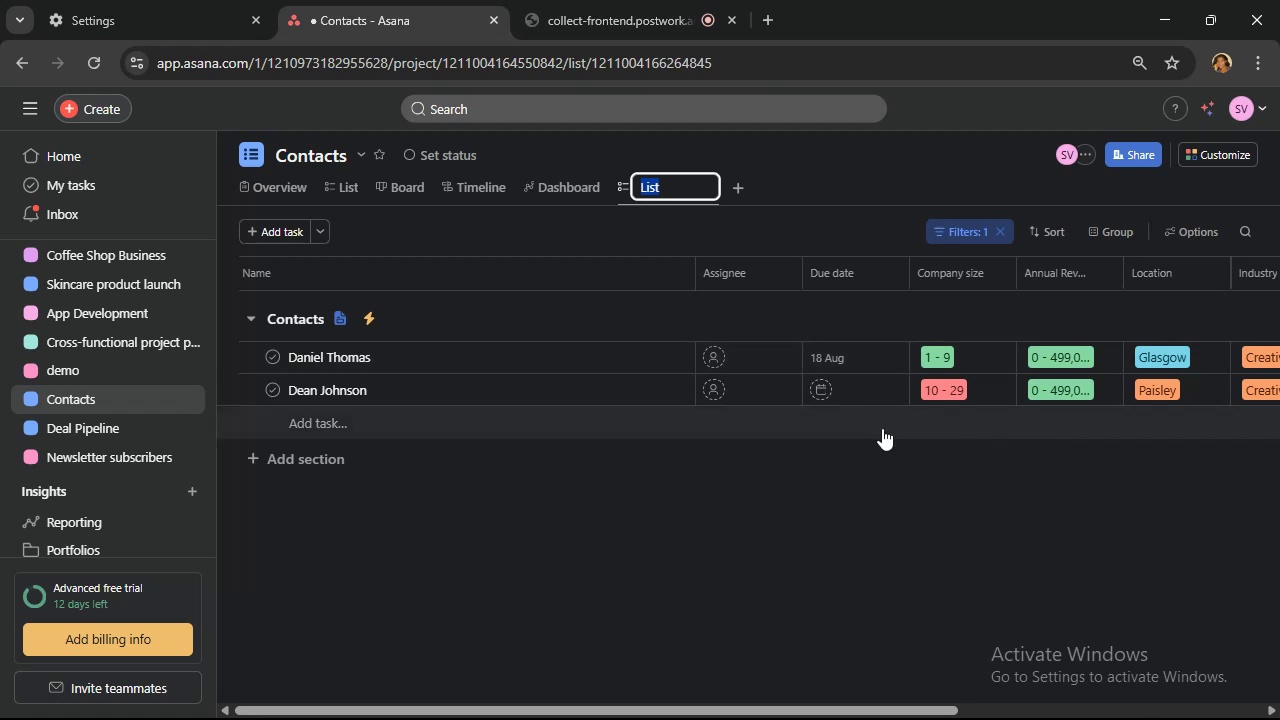 
wait(5.2)
 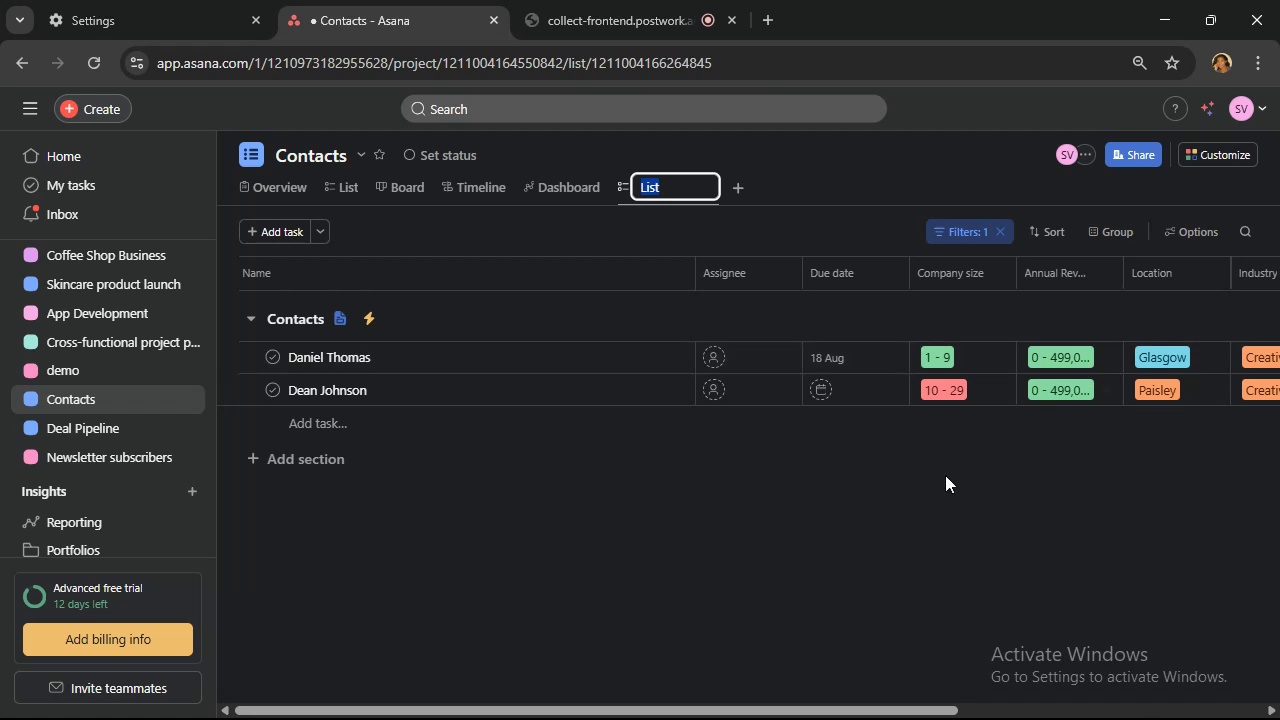 
type(Less than 500.000)
 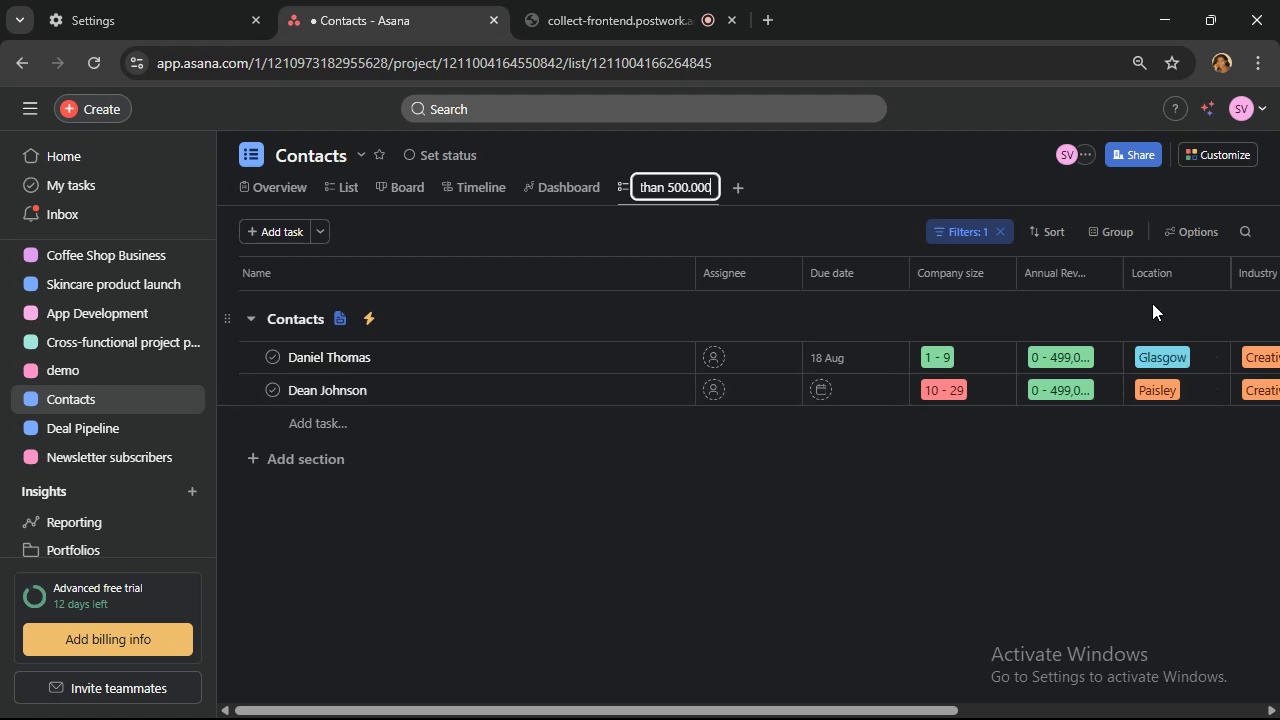 
left_click([893, 534])
 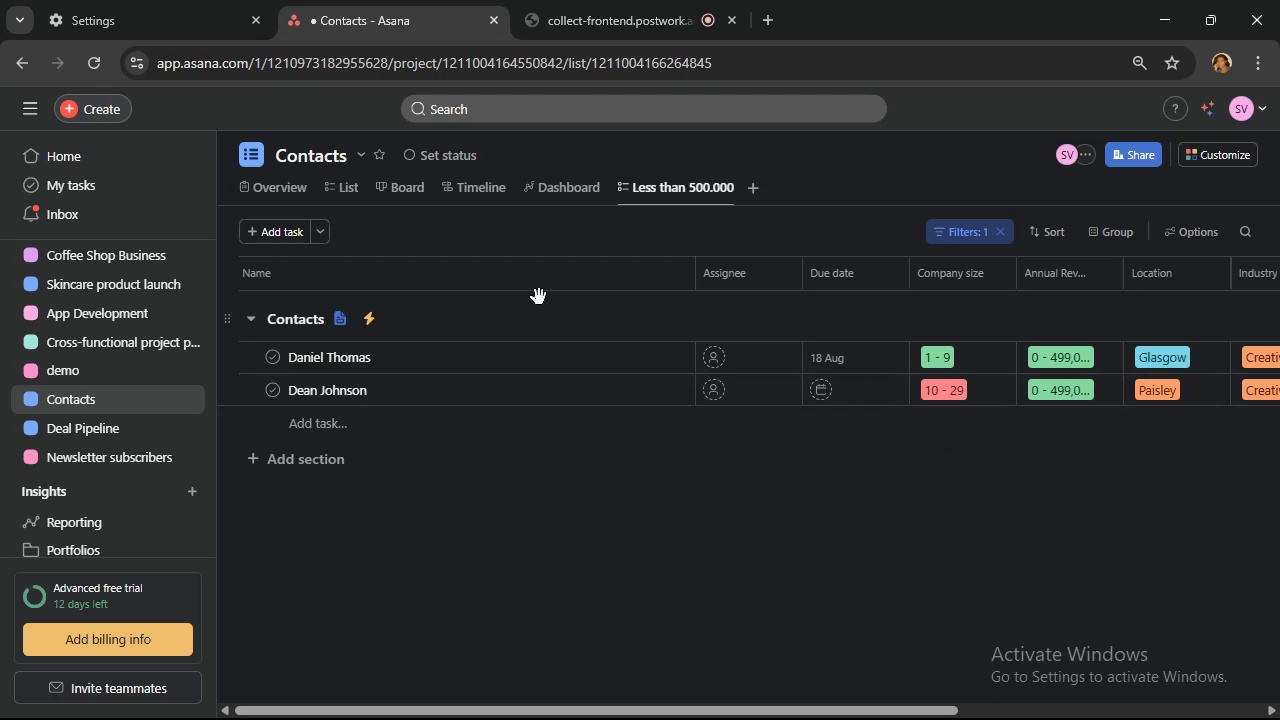 
left_click([403, 190])
 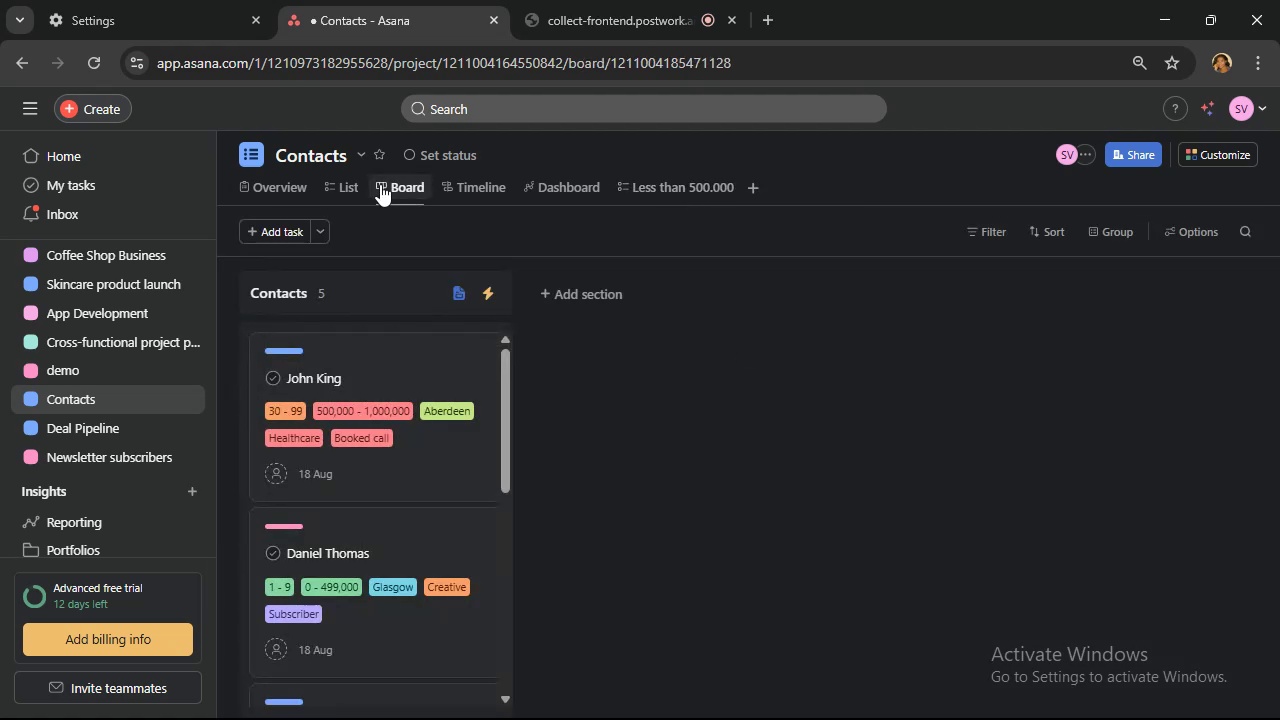 
left_click([340, 185])
 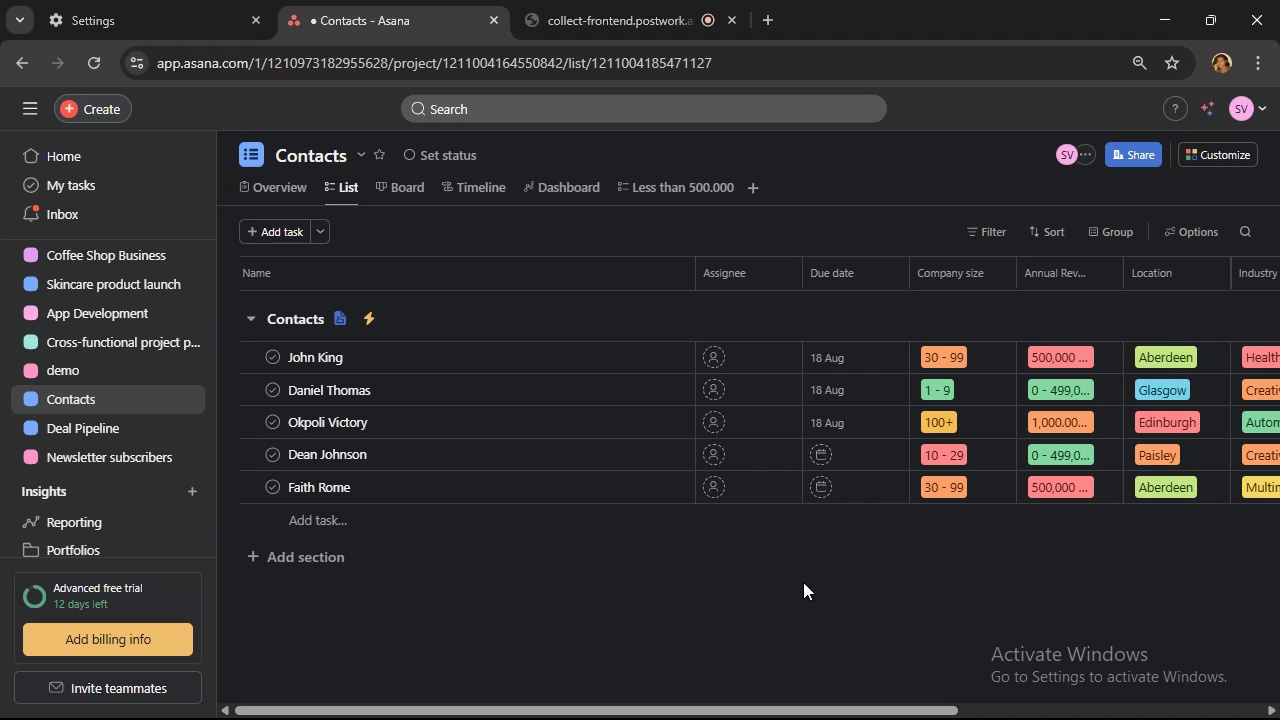 
wait(46.01)
 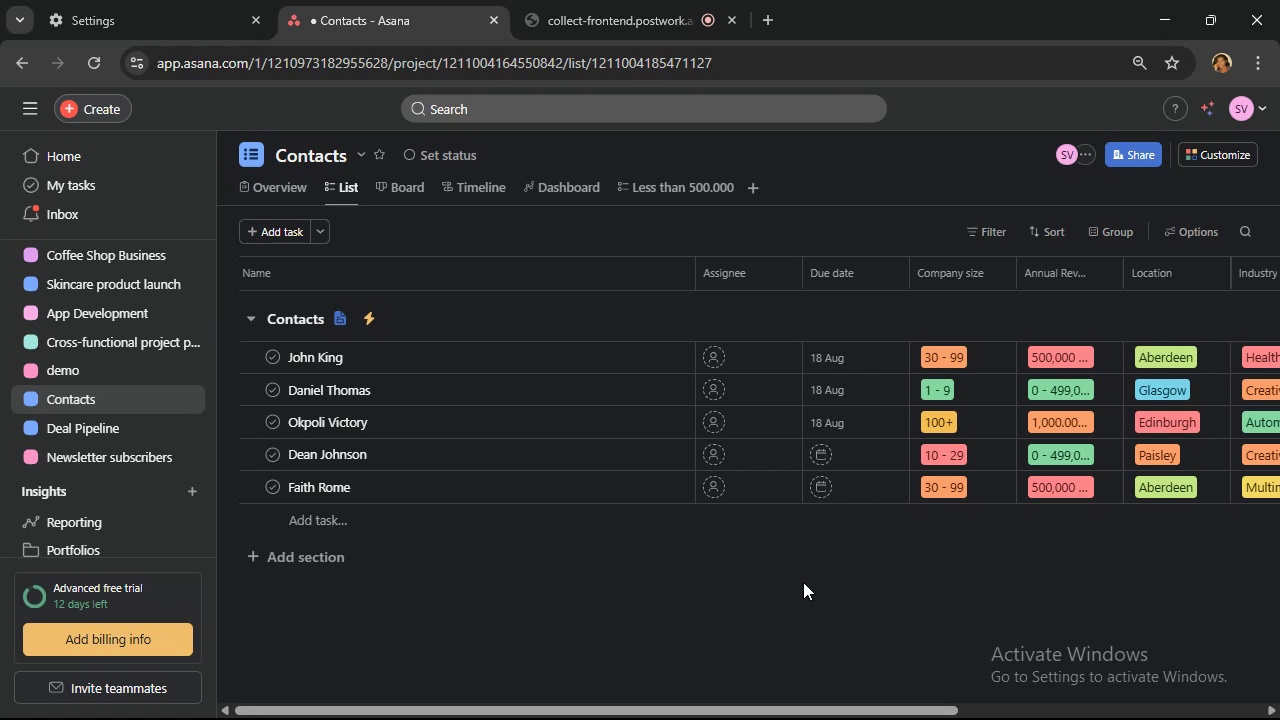 
left_click([404, 319])
 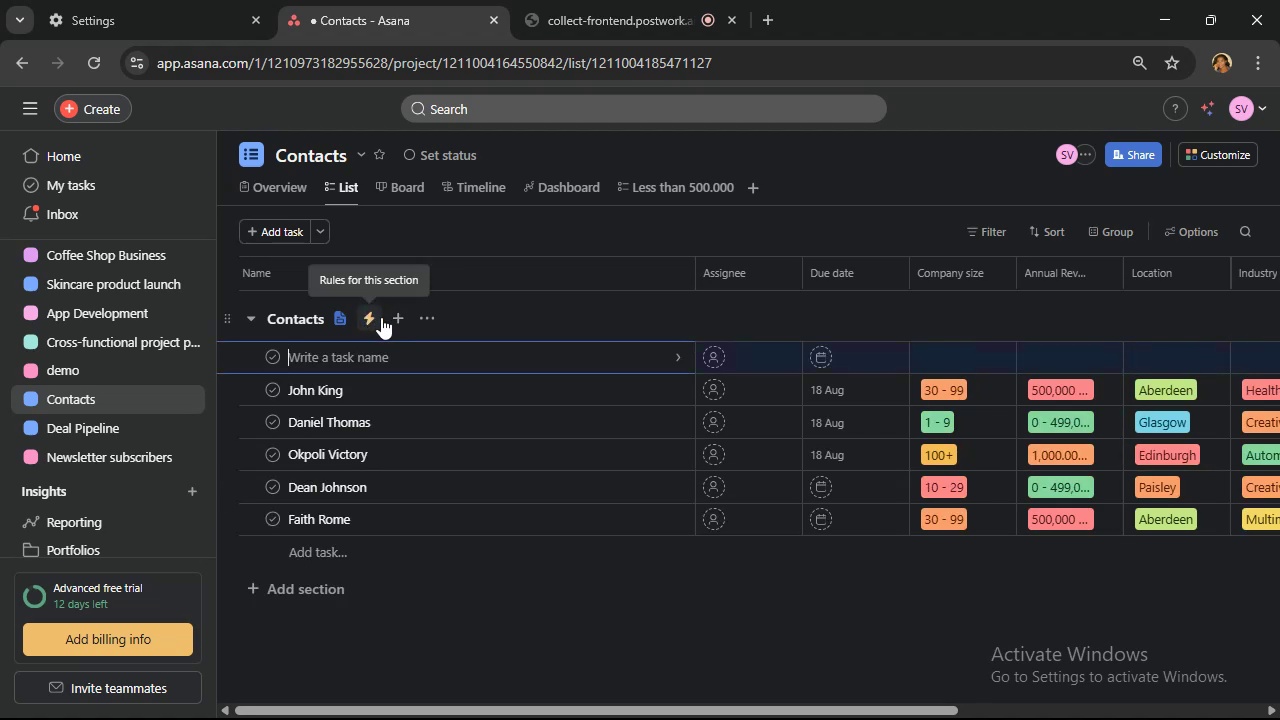 
left_click([423, 324])
 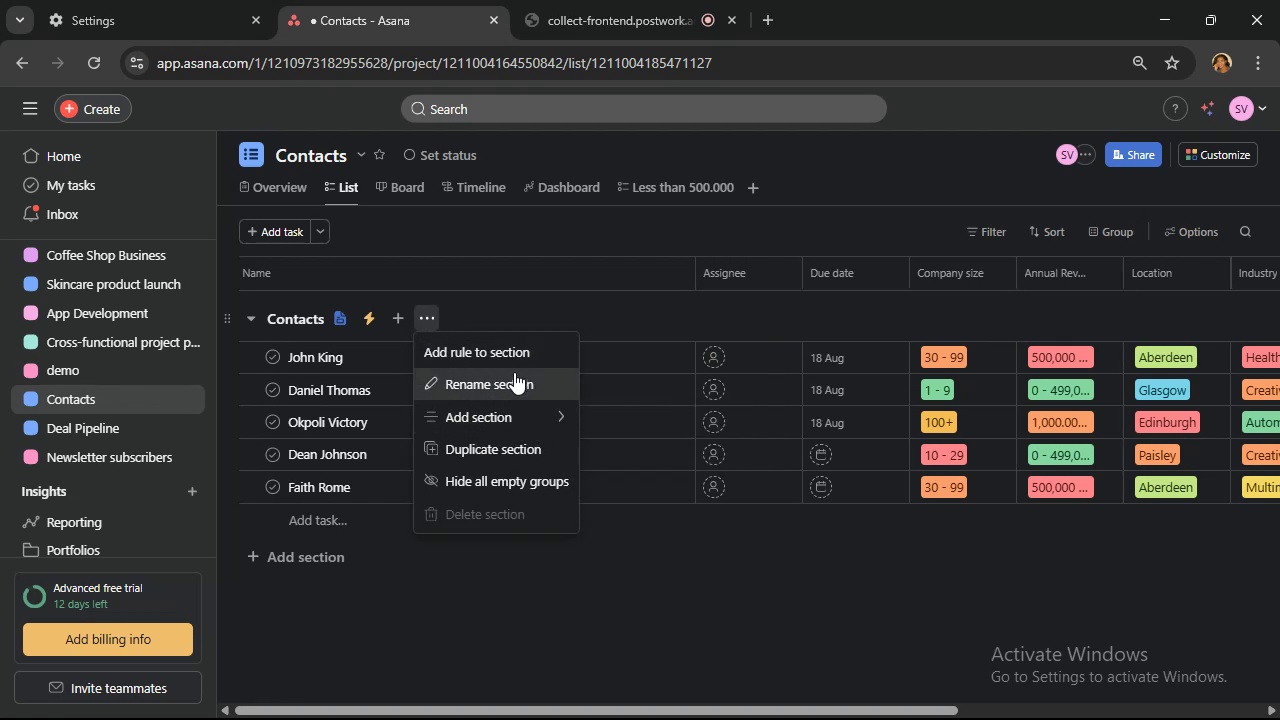 
left_click([515, 359])
 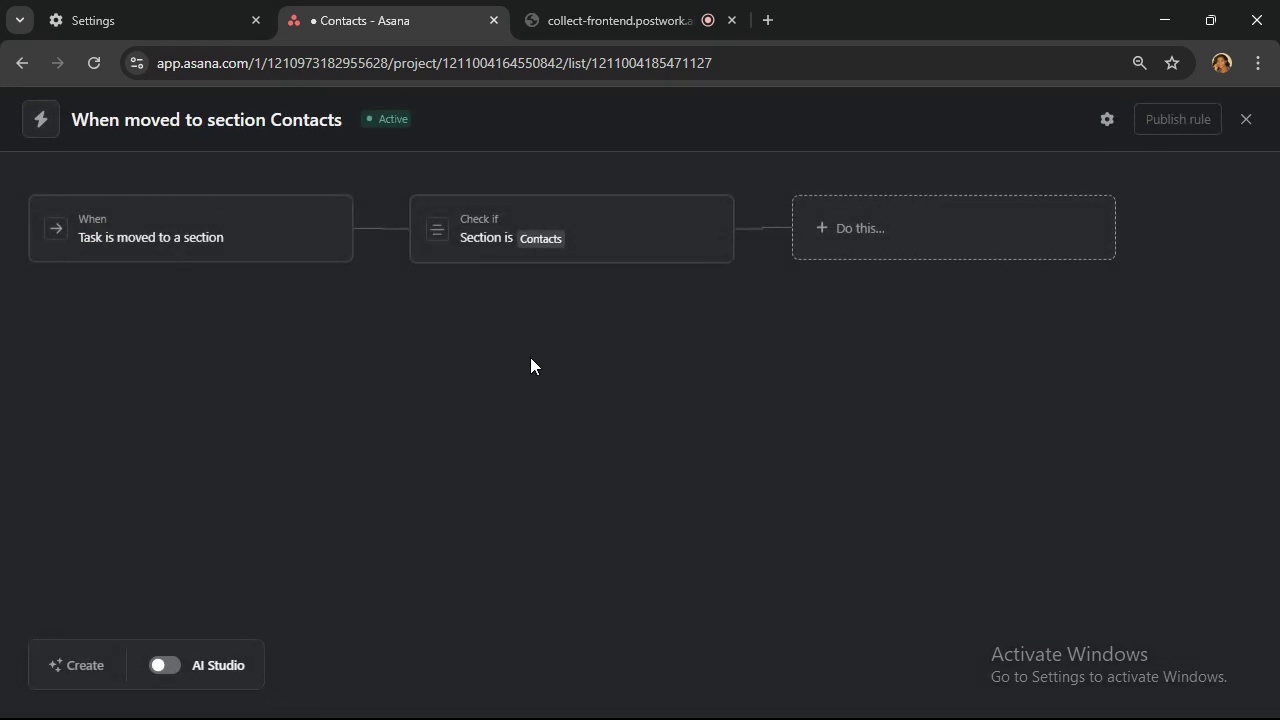 
wait(11.86)
 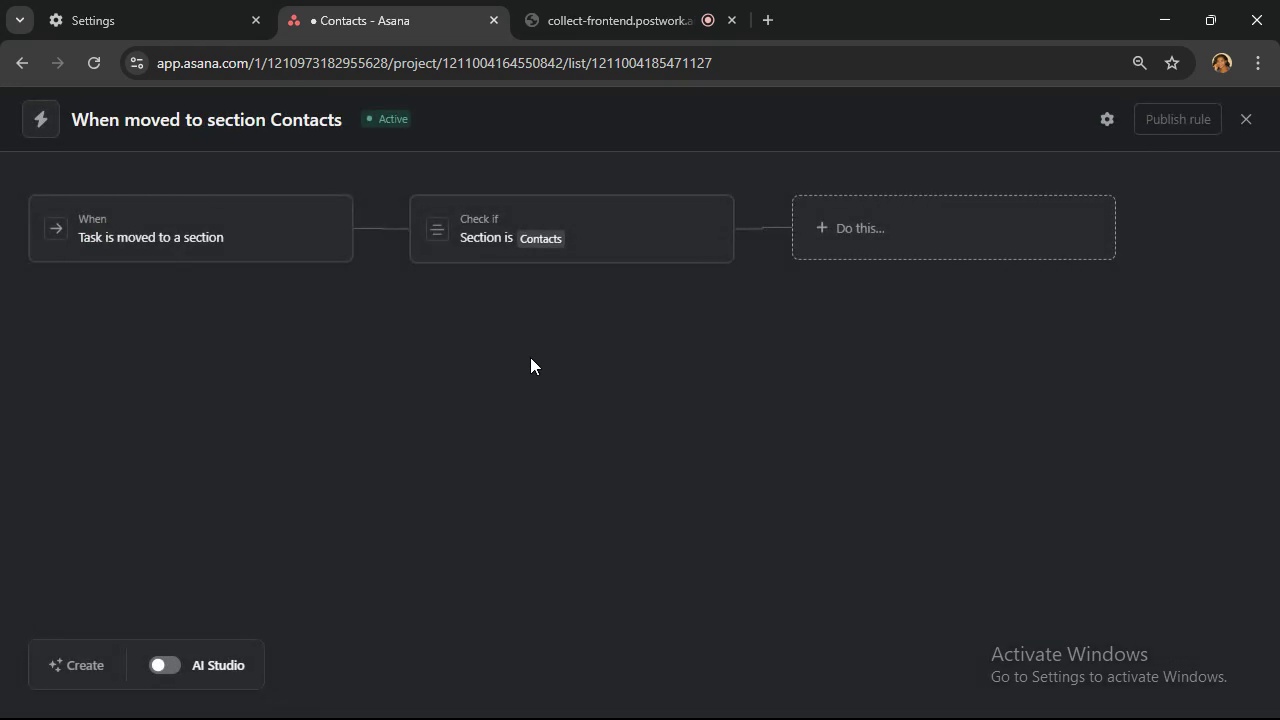 
left_click([929, 244])
 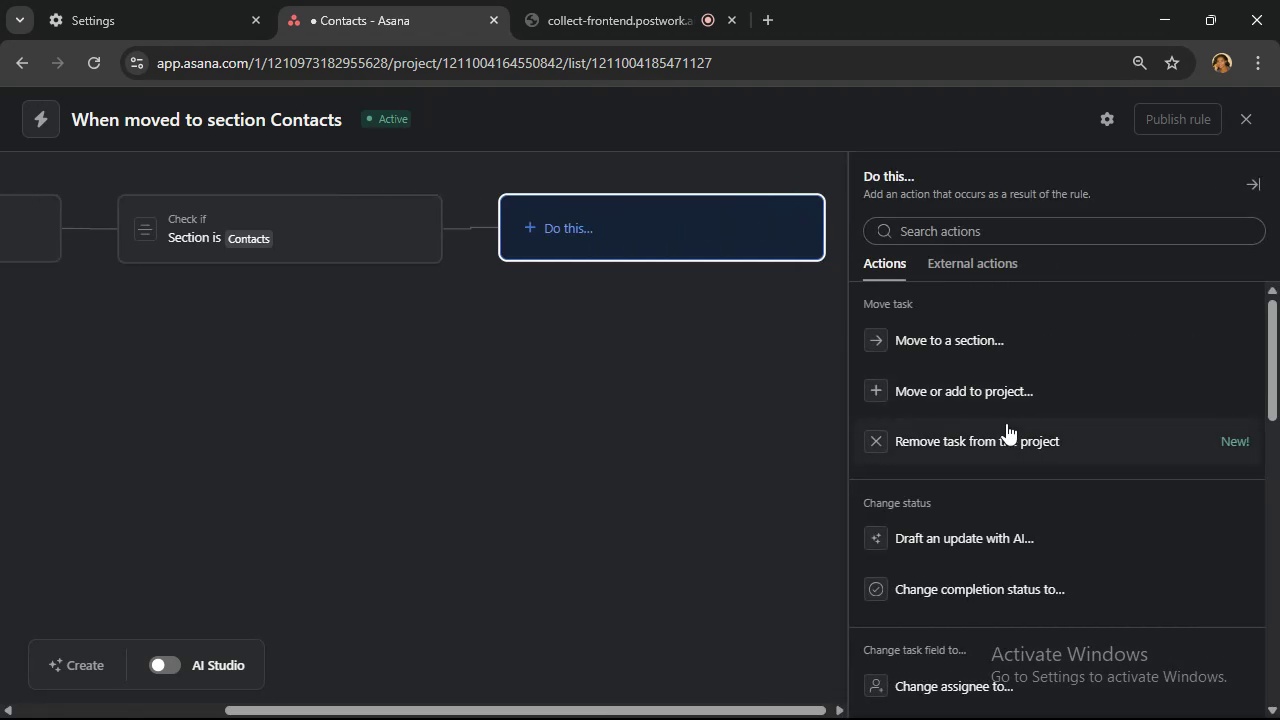 
scroll: coordinate [1006, 423], scroll_direction: down, amount: 3.0
 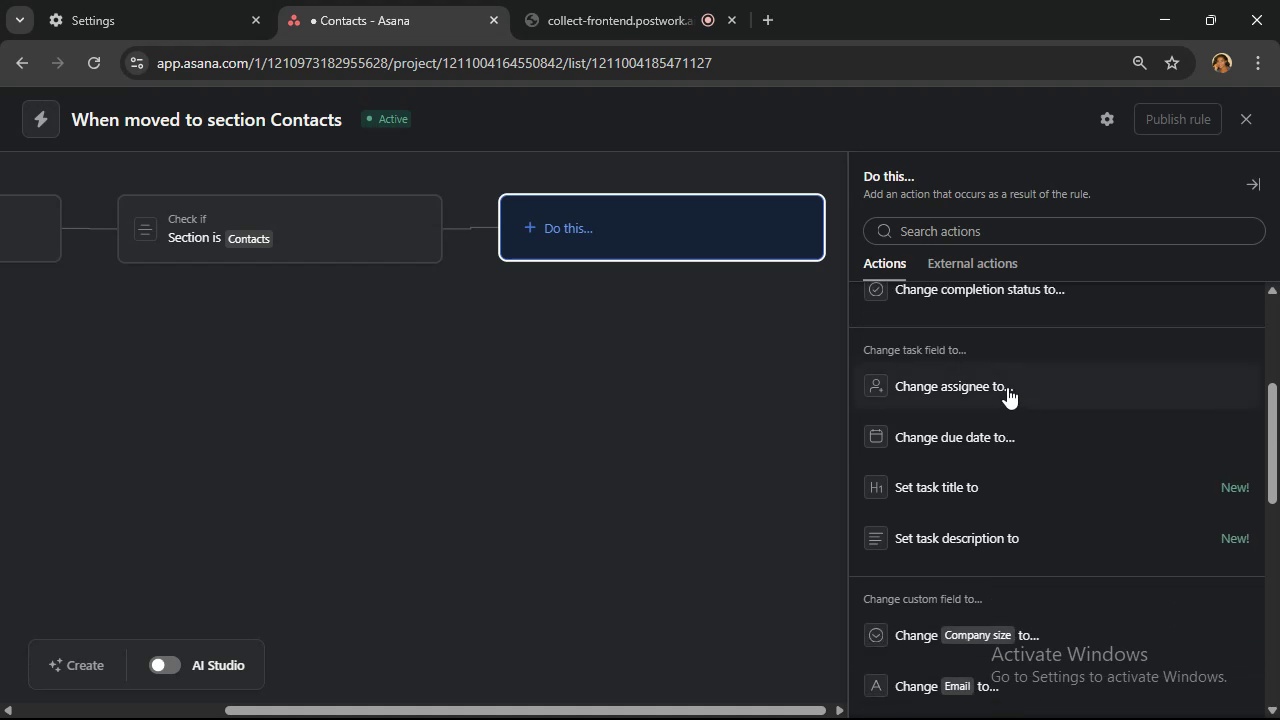 
wait(5.04)
 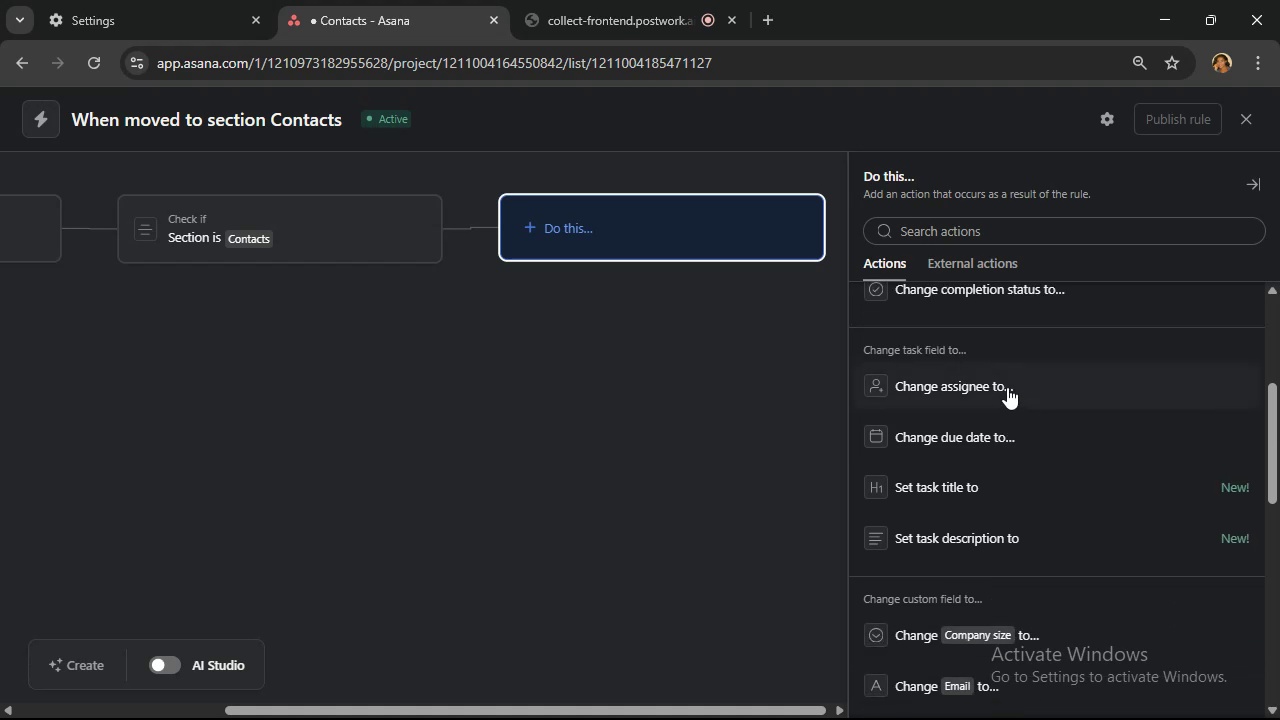 
left_click([1007, 387])
 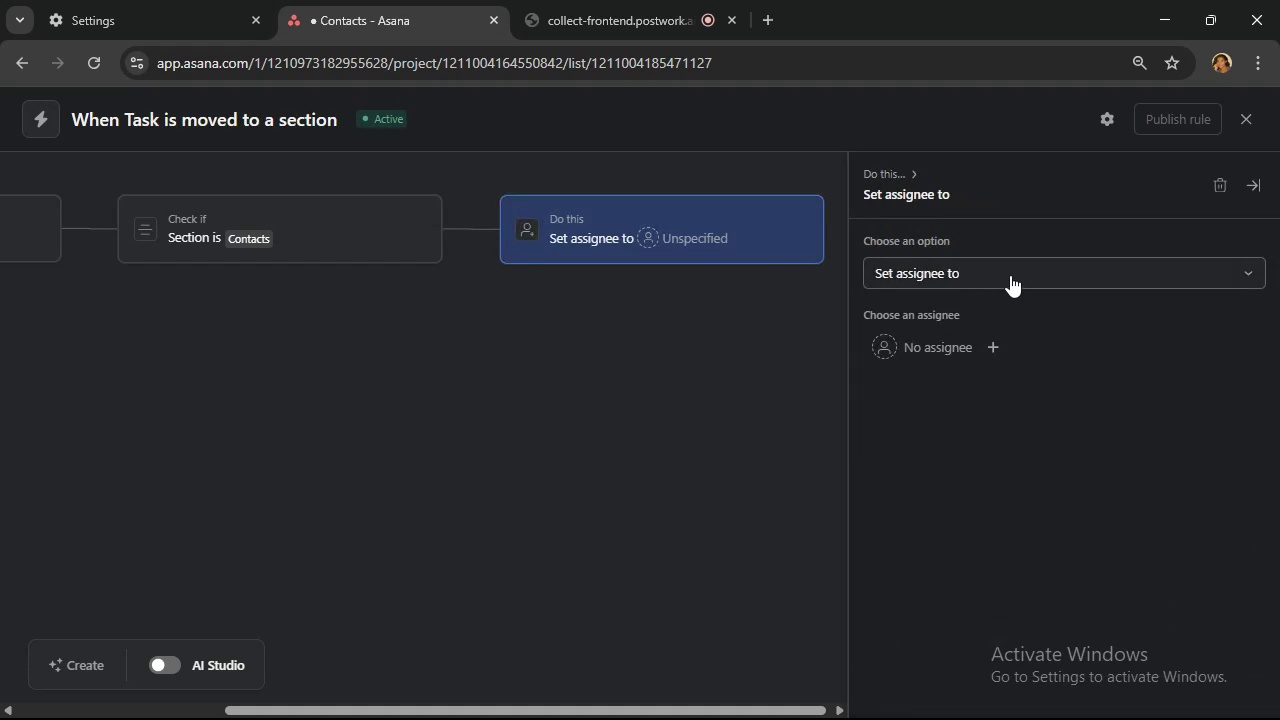 
left_click([940, 353])
 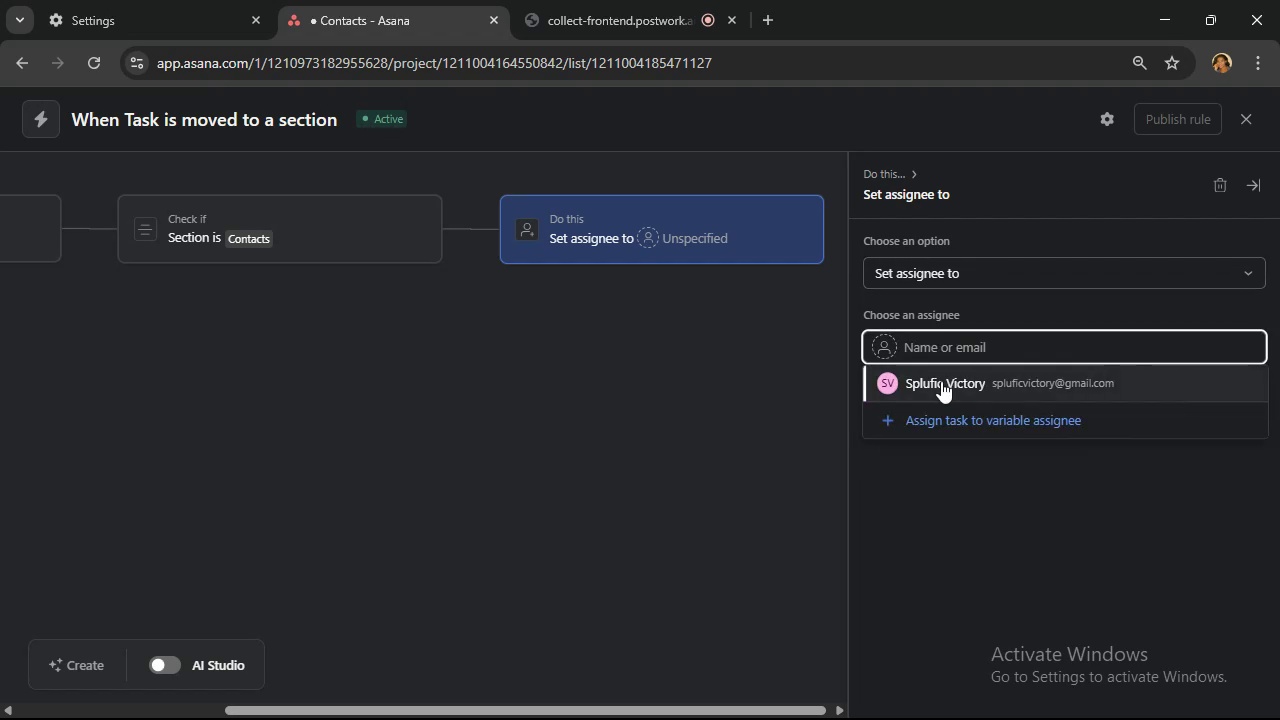 
left_click([941, 381])
 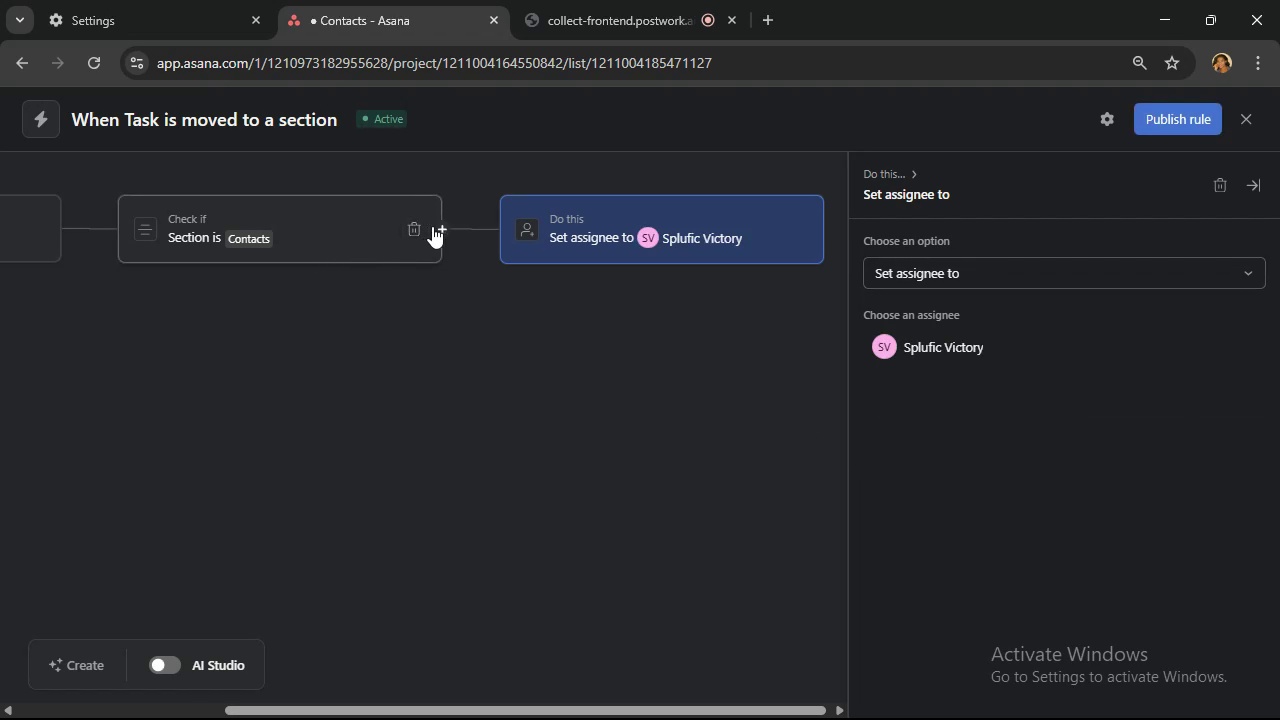 
left_click([439, 230])
 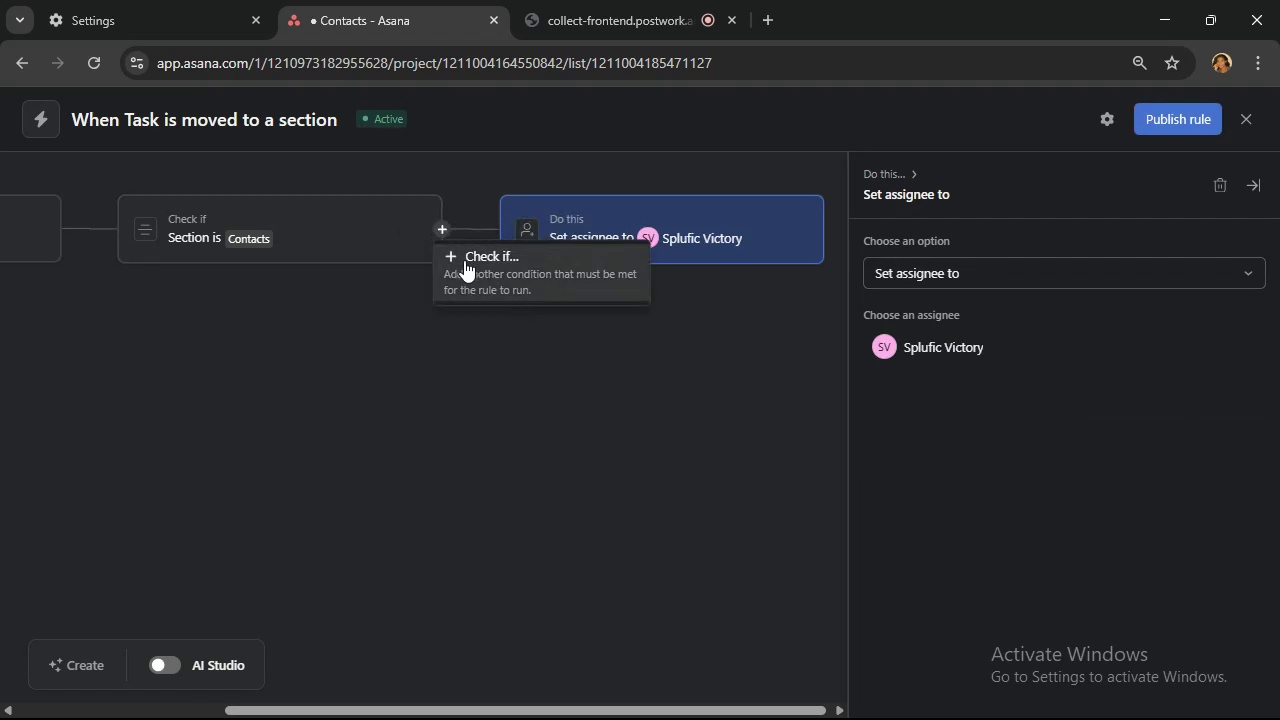 
left_click([473, 267])
 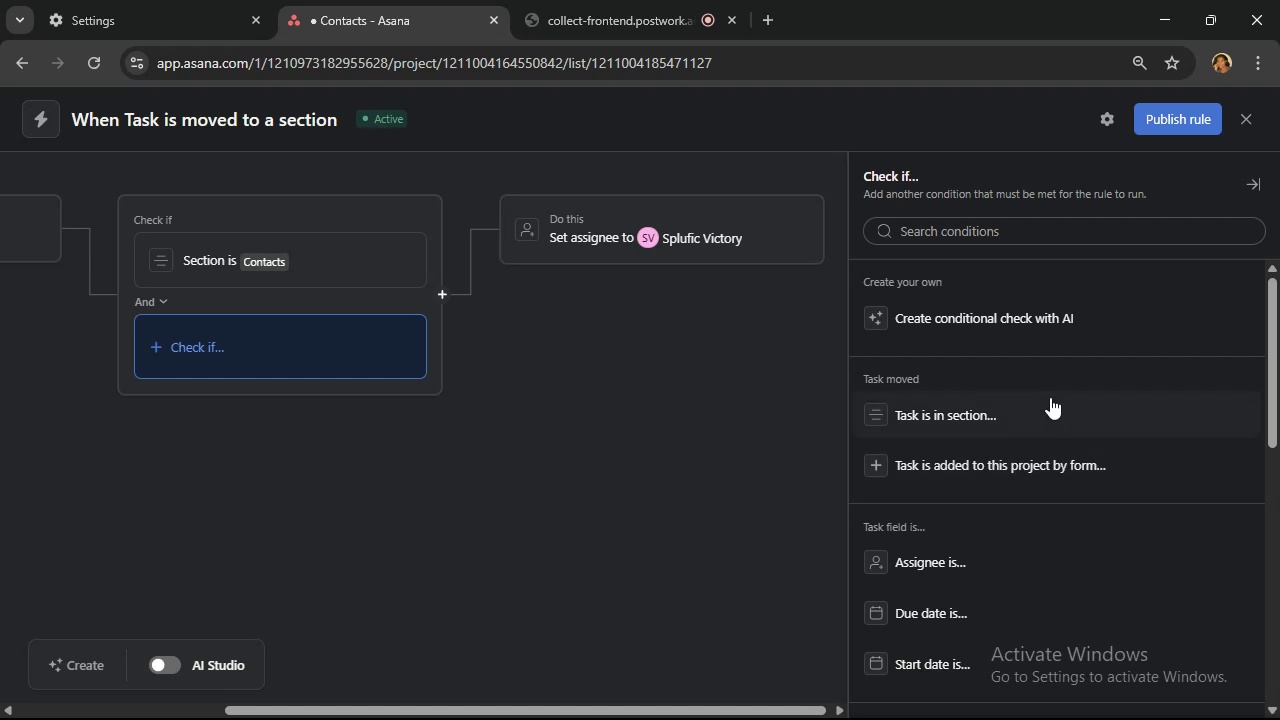 
scroll: coordinate [1050, 395], scroll_direction: down, amount: 8.0
 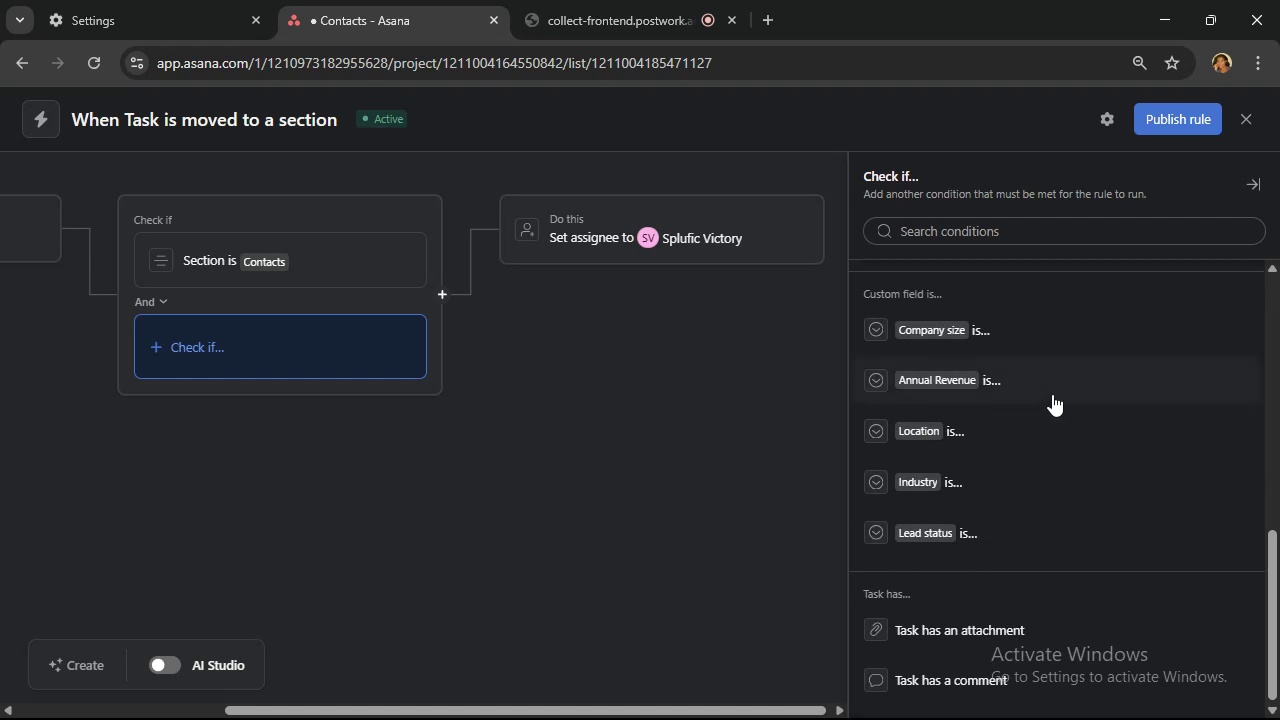 
left_click([1052, 394])
 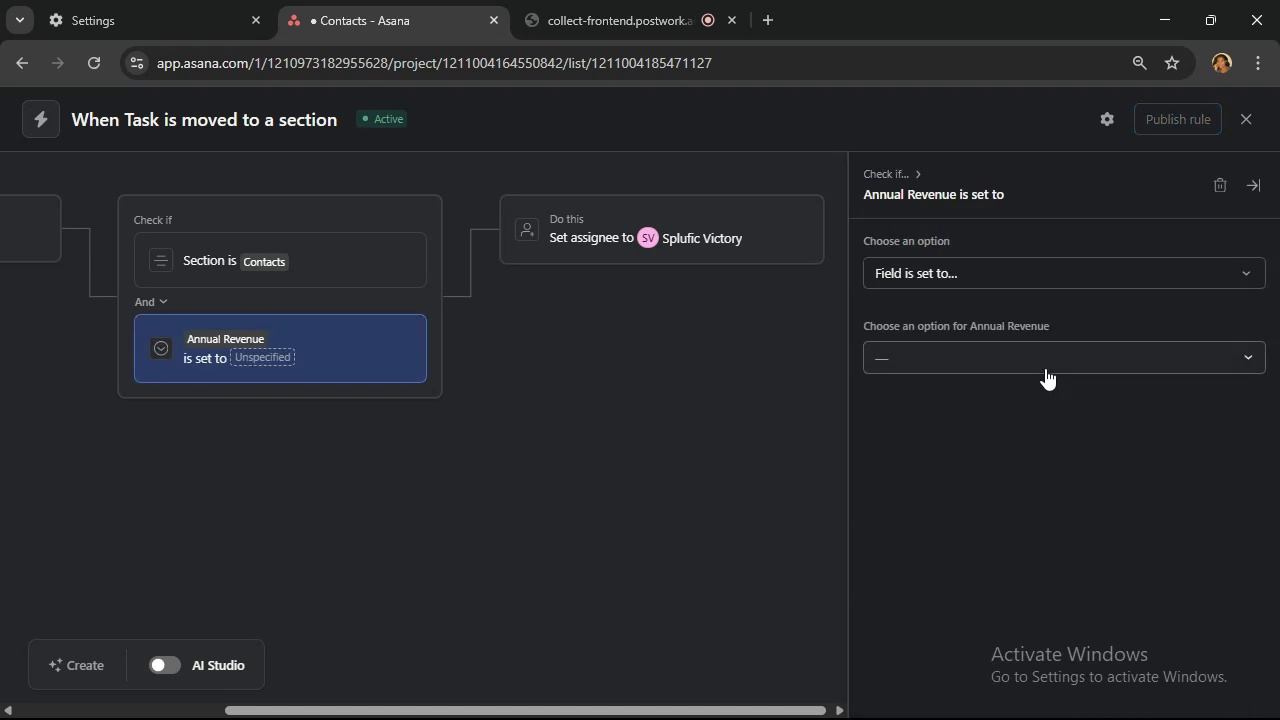 
left_click([1045, 368])
 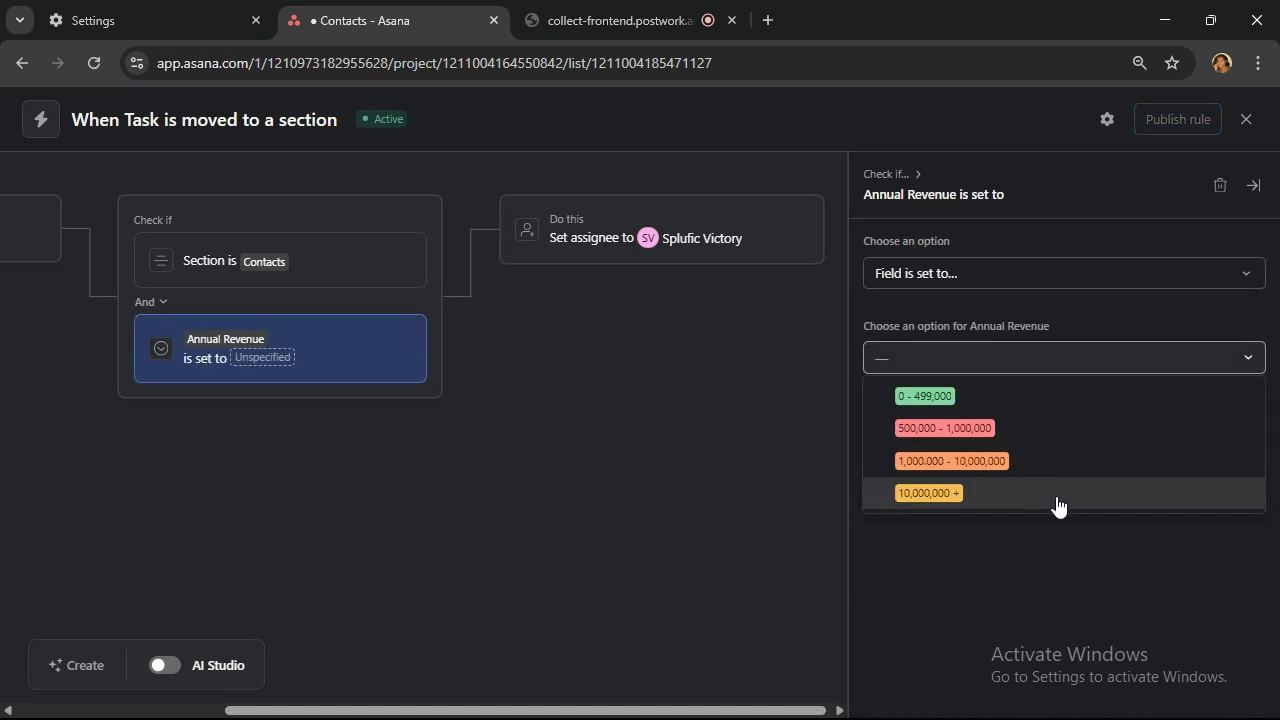 
left_click([1056, 496])
 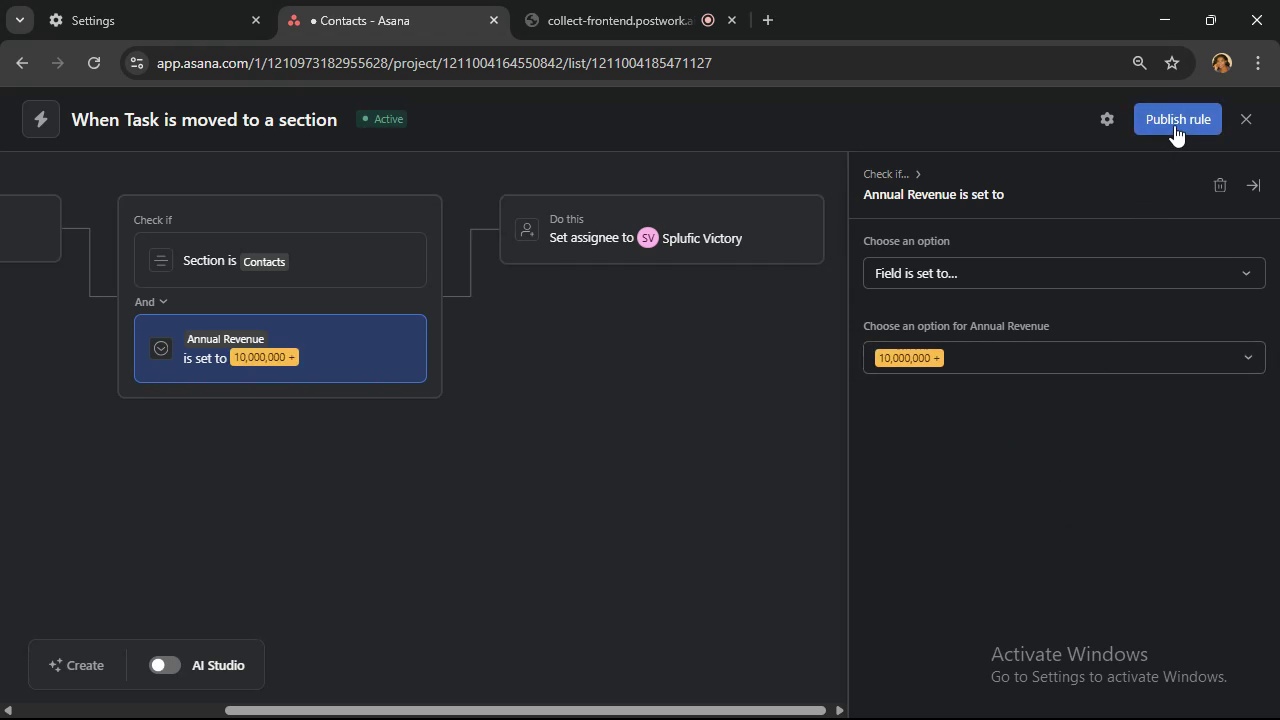 
left_click([1174, 125])
 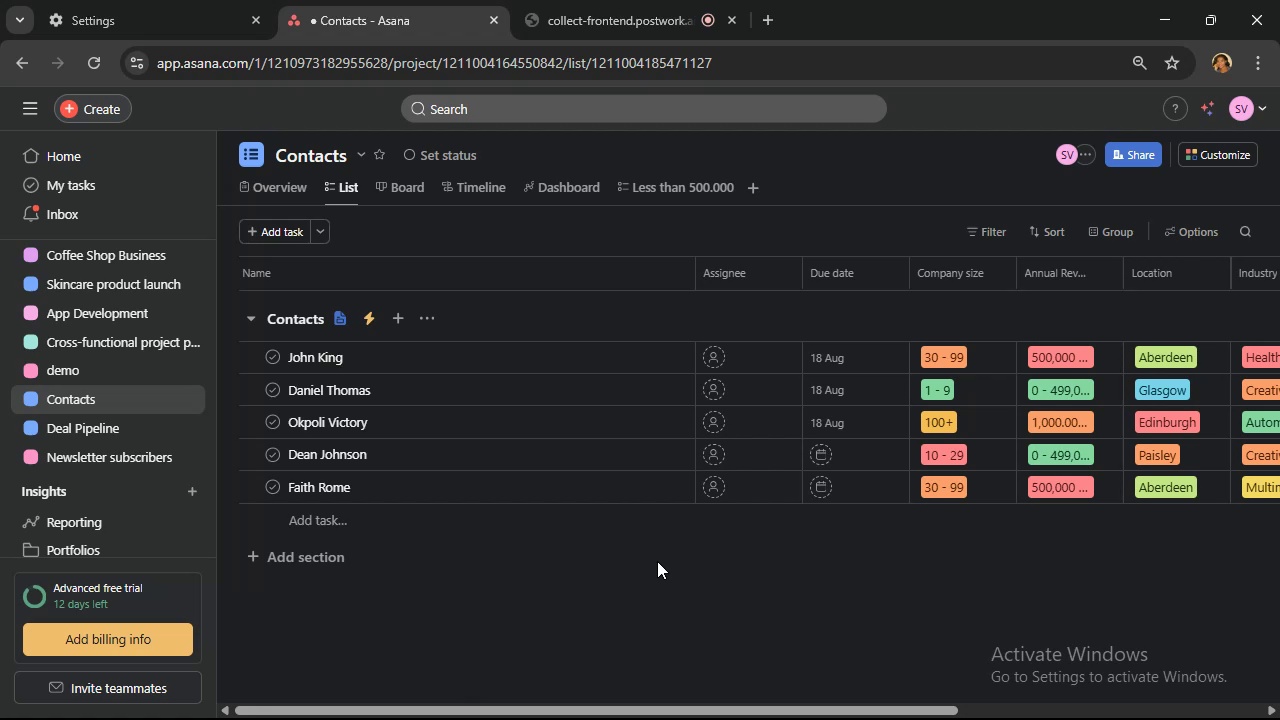 
wait(78.7)
 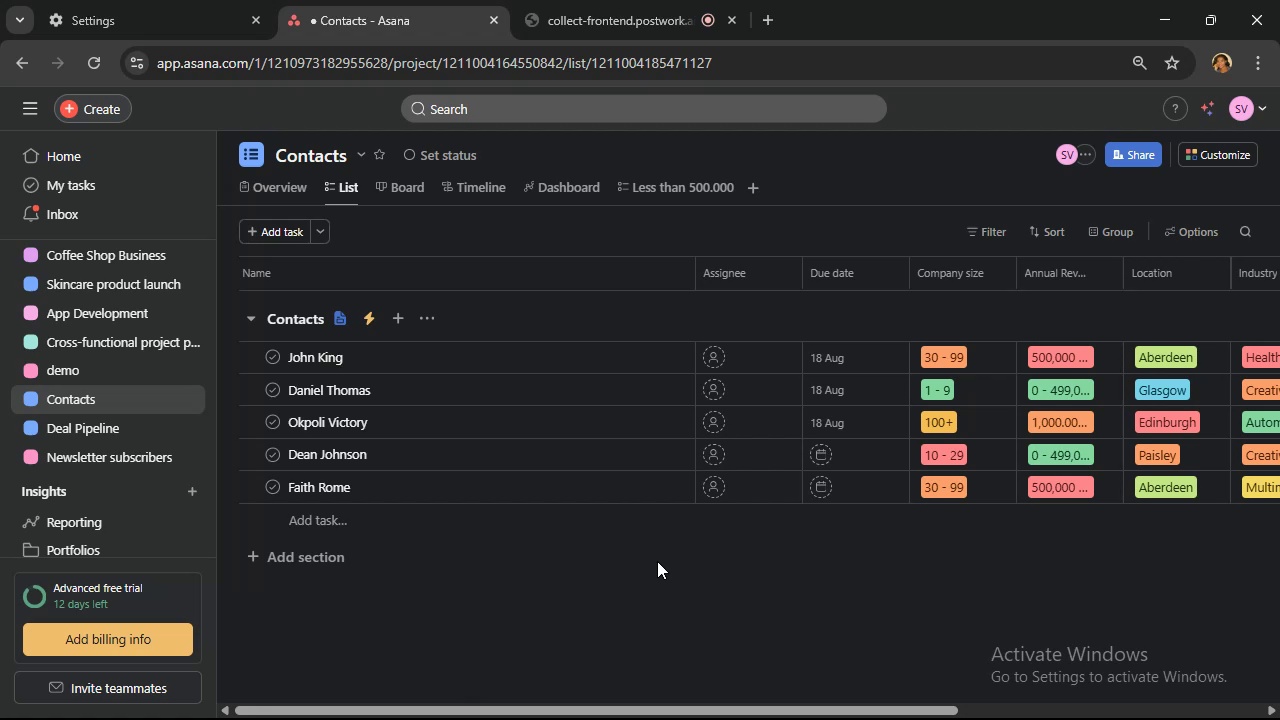 
left_click([106, 424])
 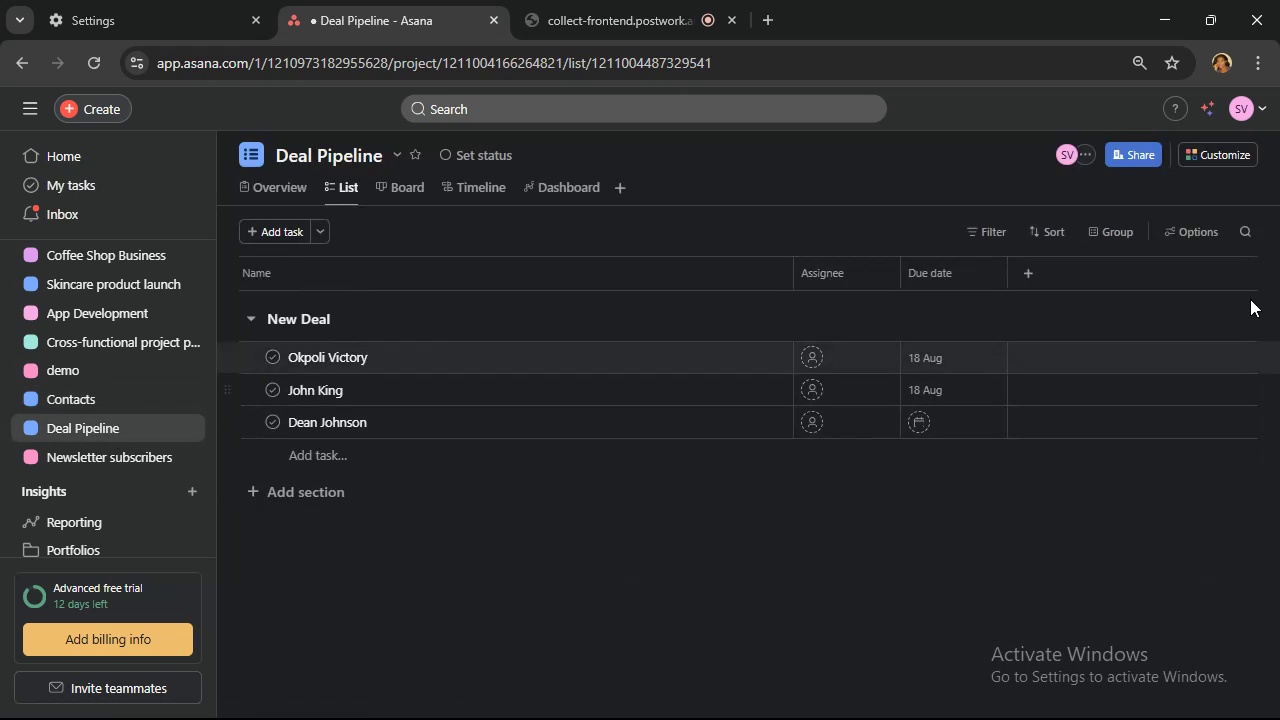 
left_click([1231, 161])
 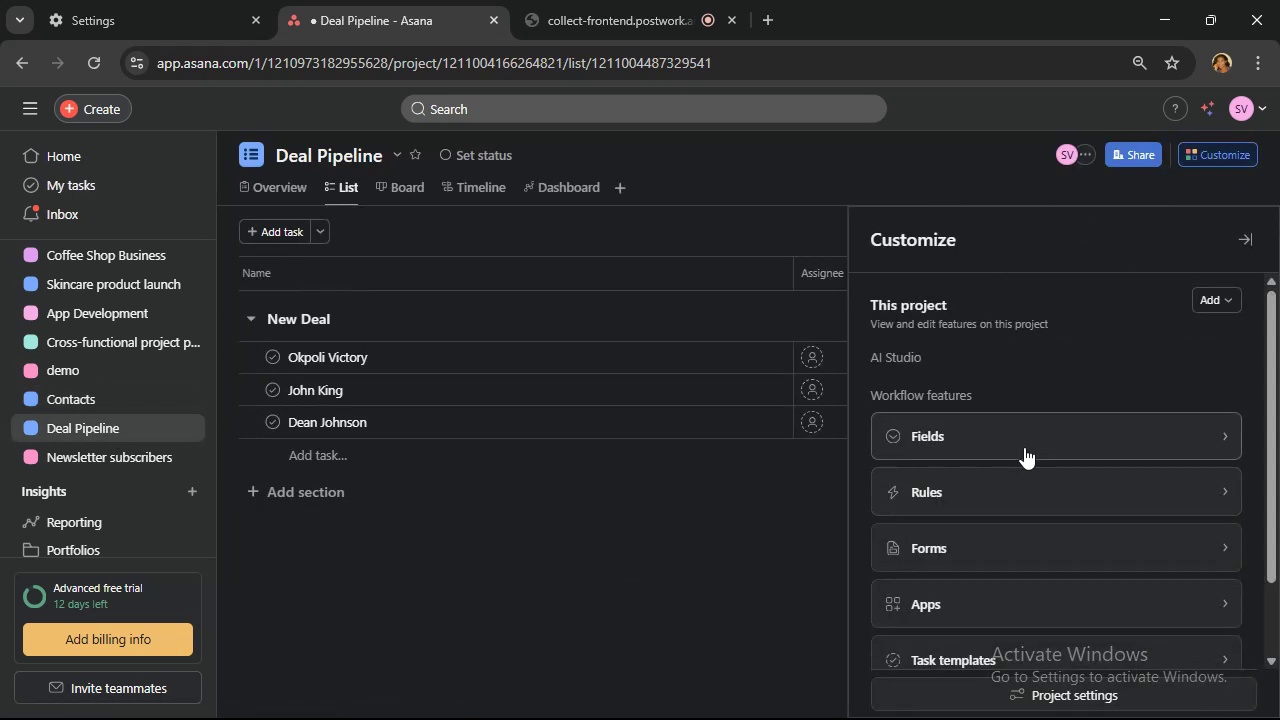 
left_click([1024, 447])
 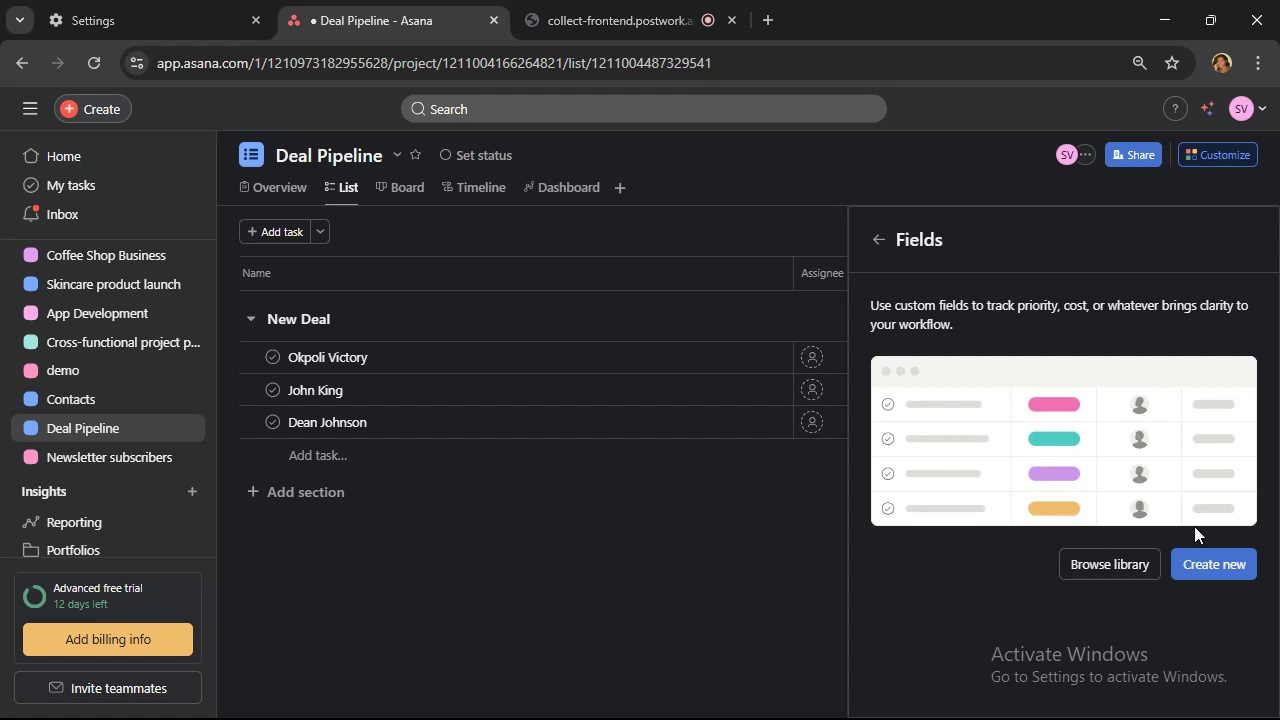 
left_click([1209, 576])
 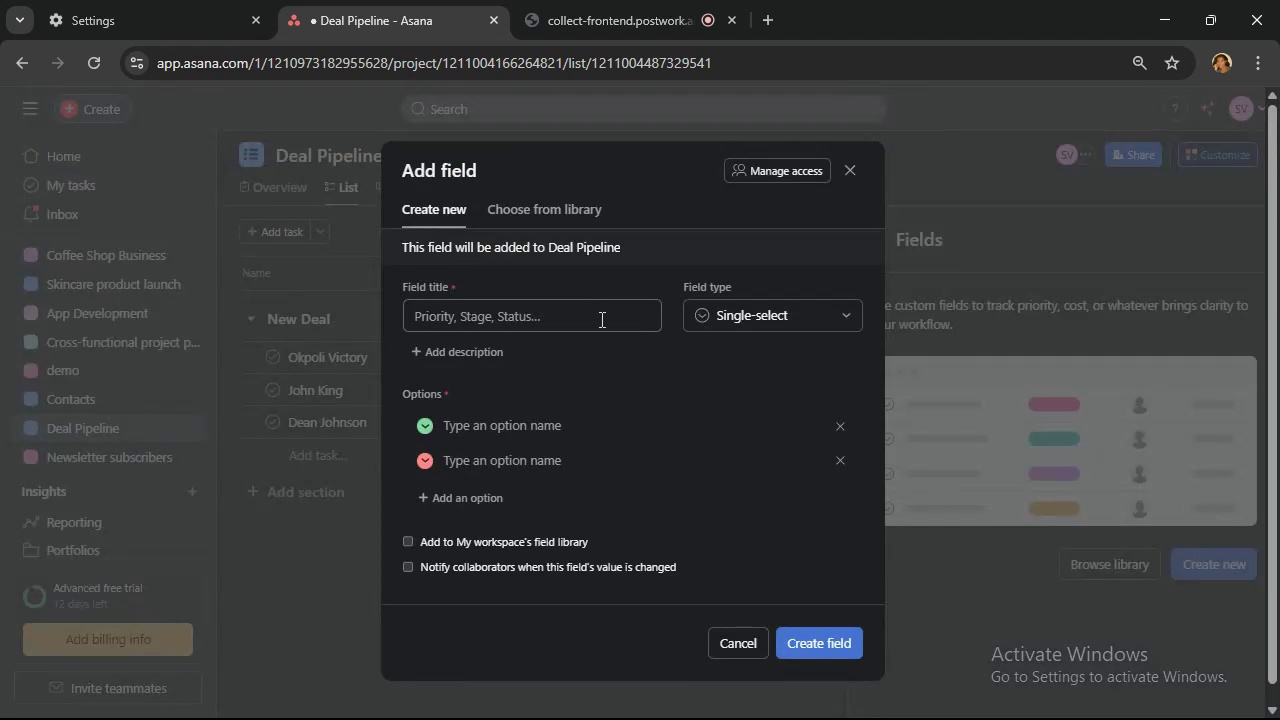 
left_click([600, 319])
 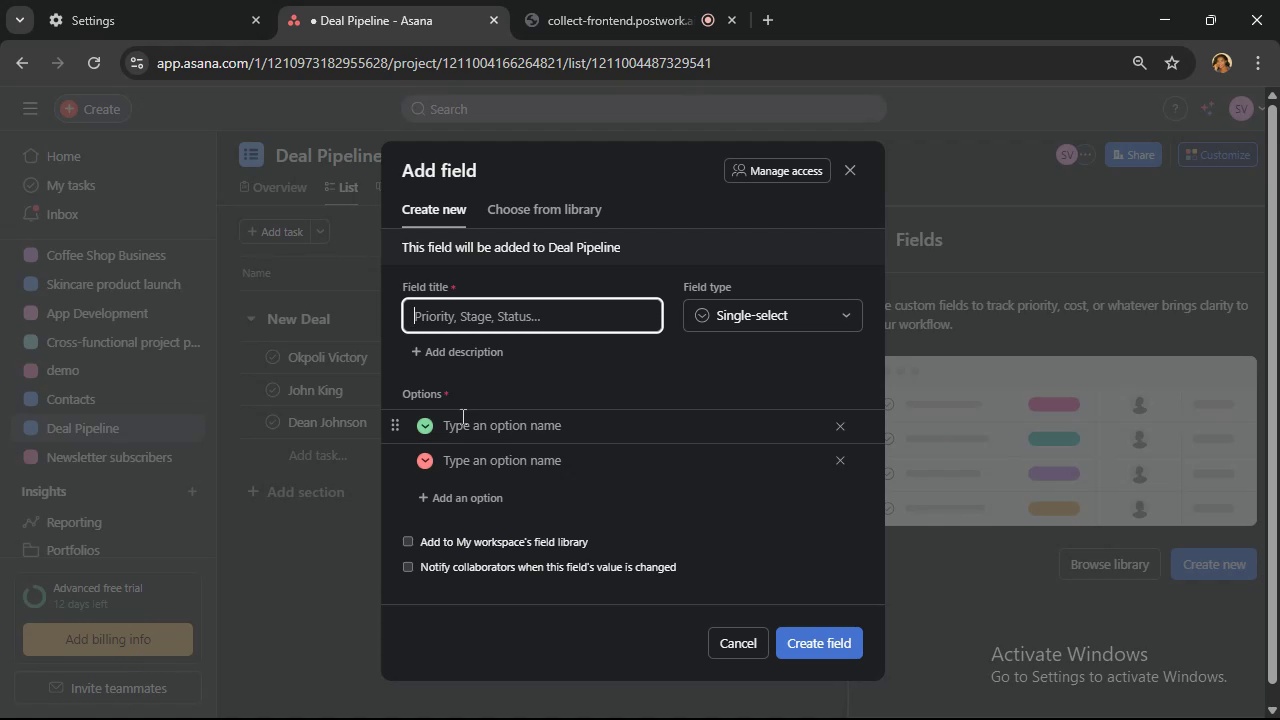 
wait(31.41)
 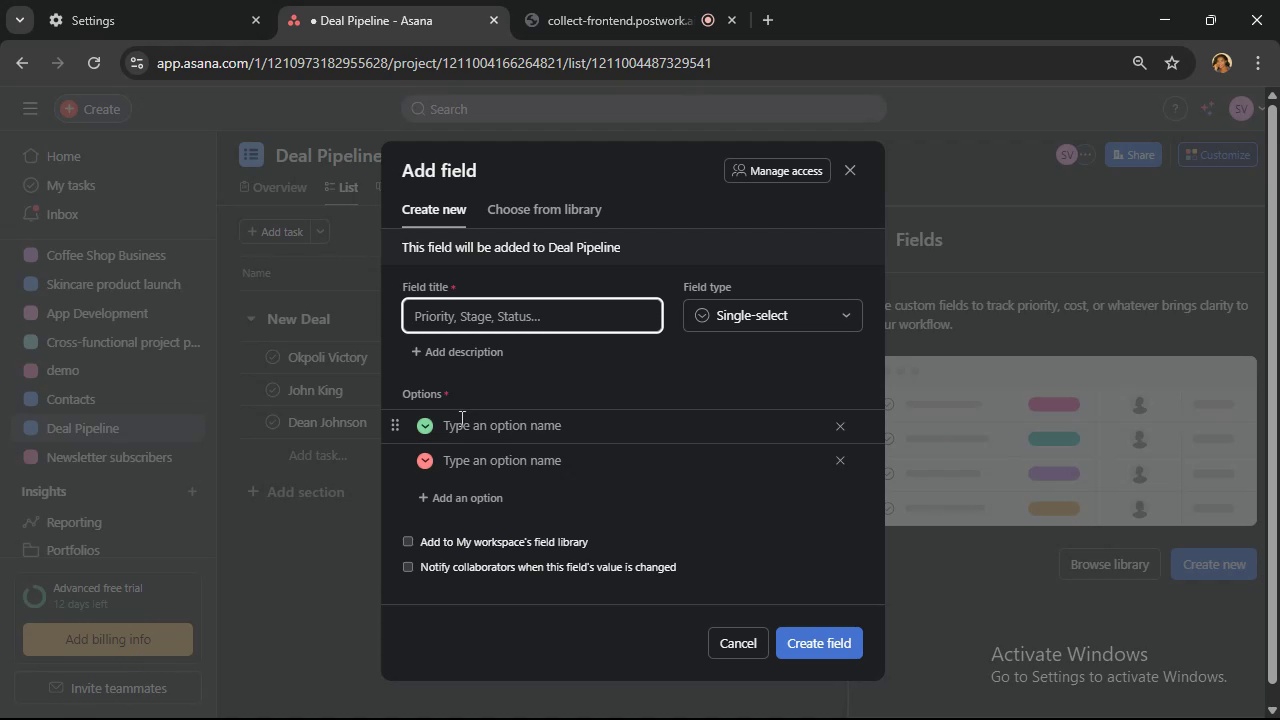 
type(Leadst)
key(Backspace)
key(Backspace)
key(Backspace)
 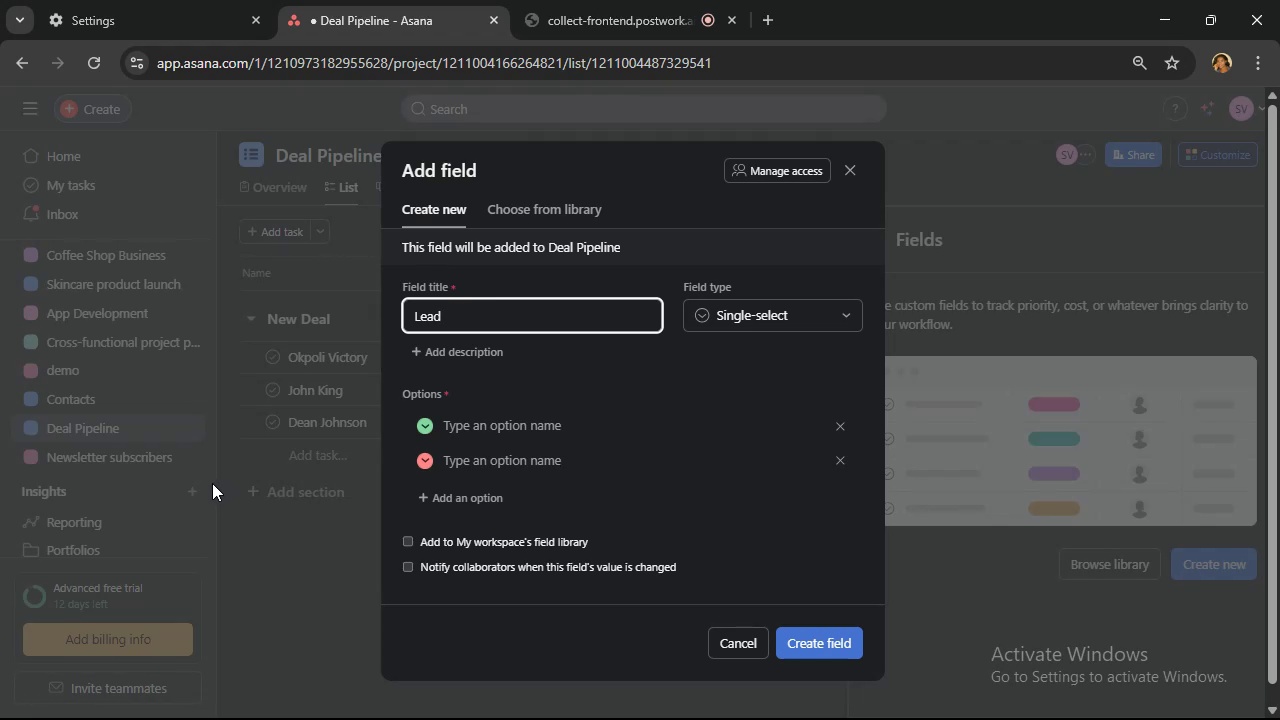 
wait(6.07)
 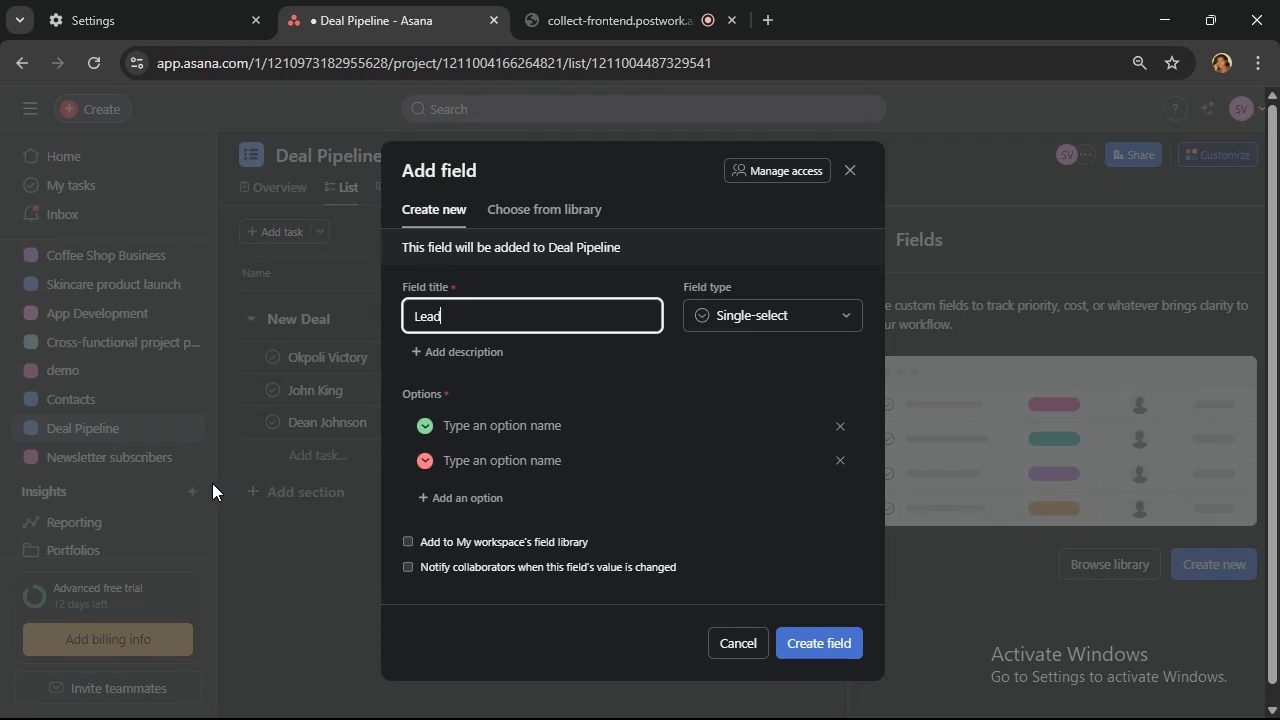 
type( Status)
 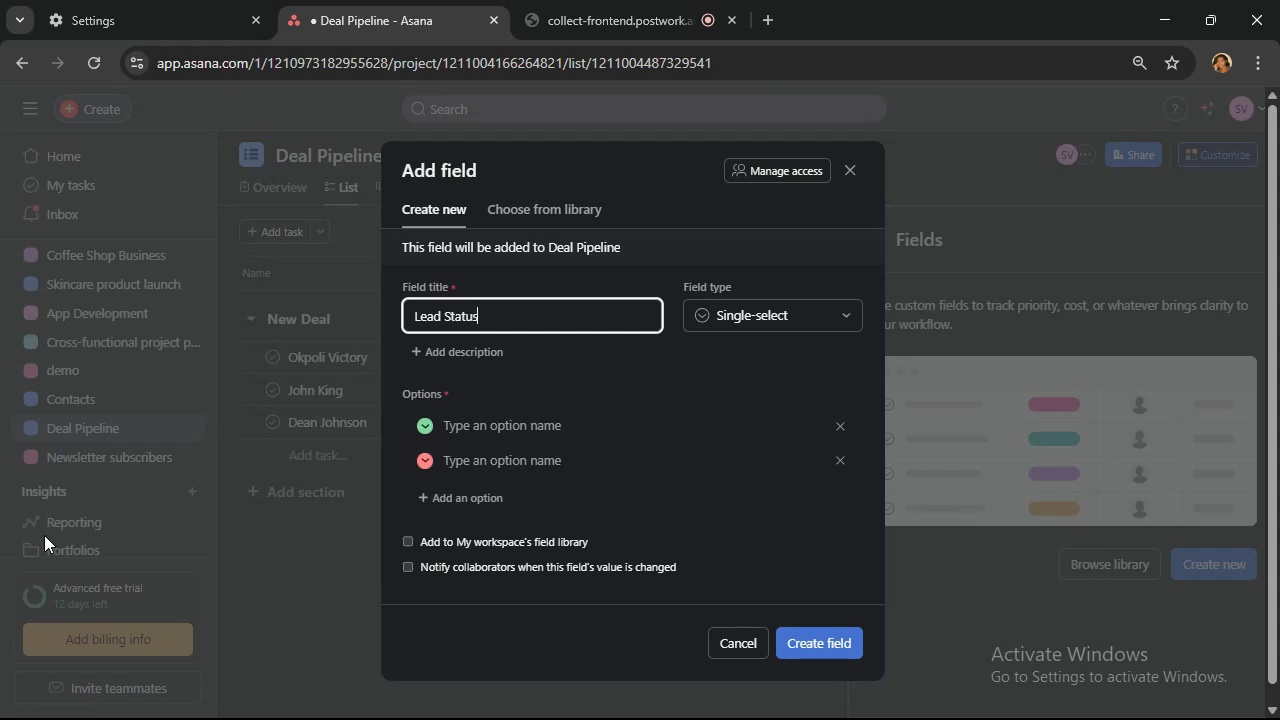 
wait(27.56)
 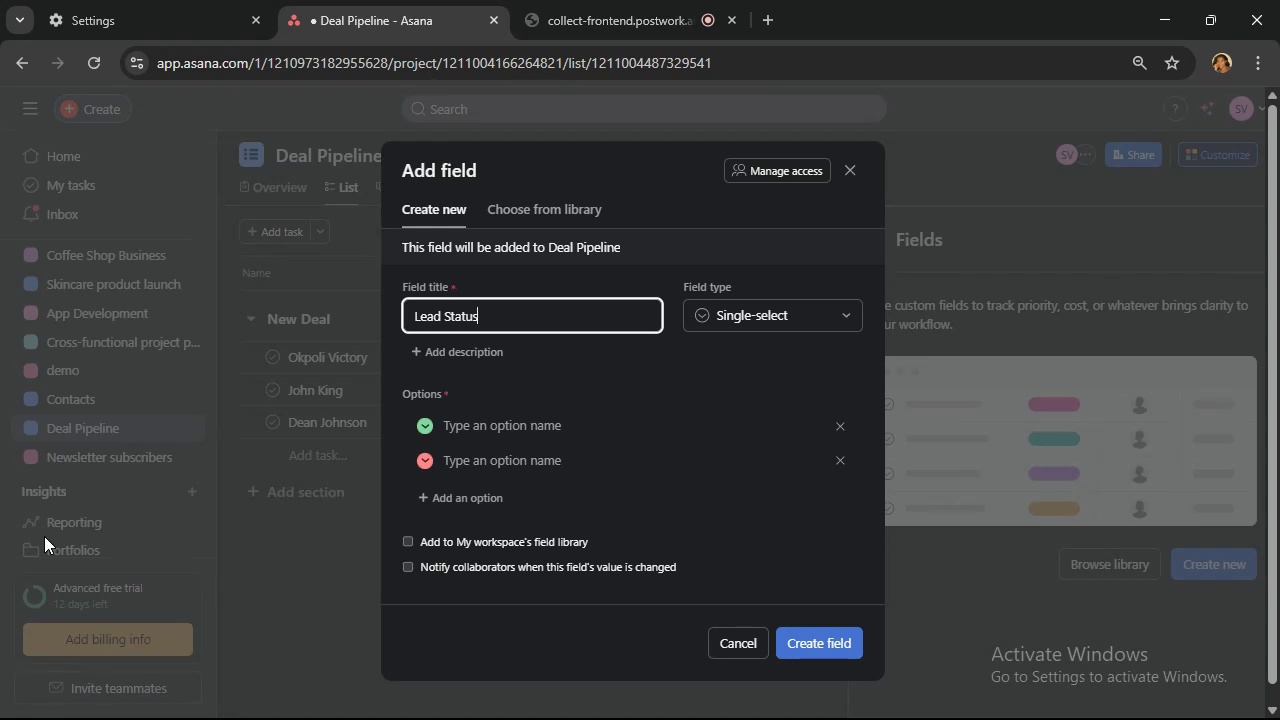 
left_click([725, 642])
 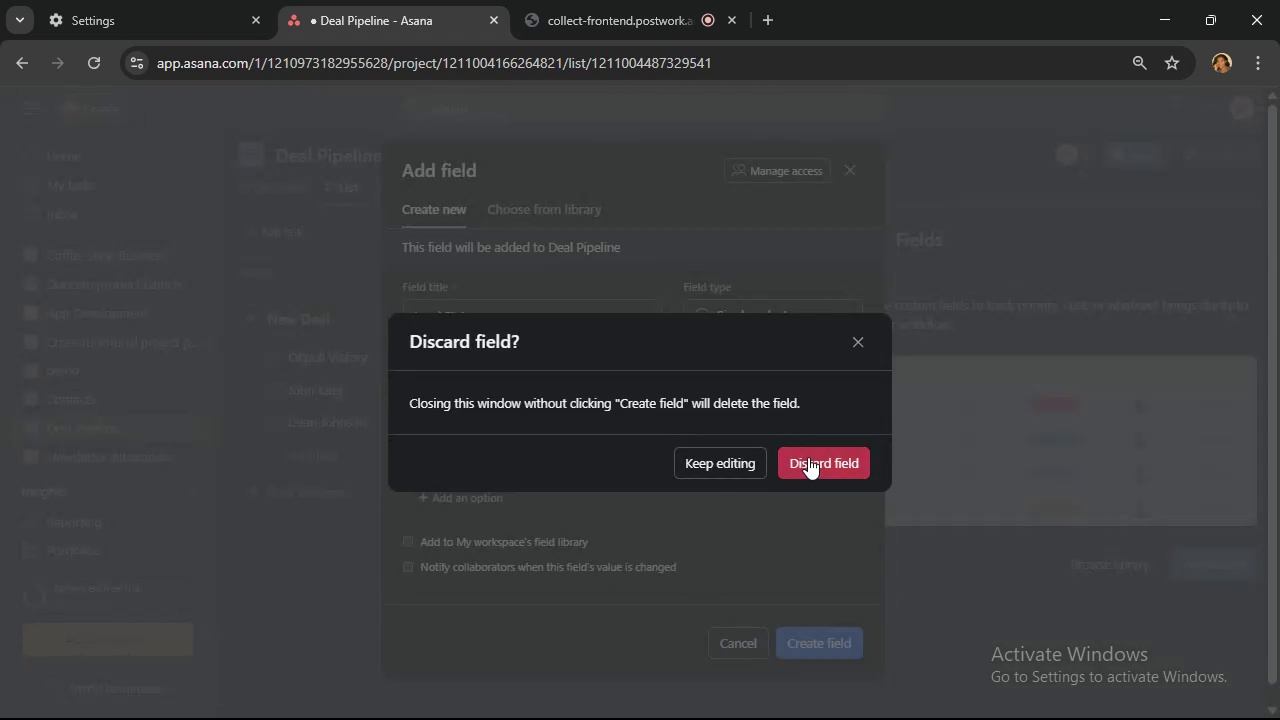 
left_click([811, 457])
 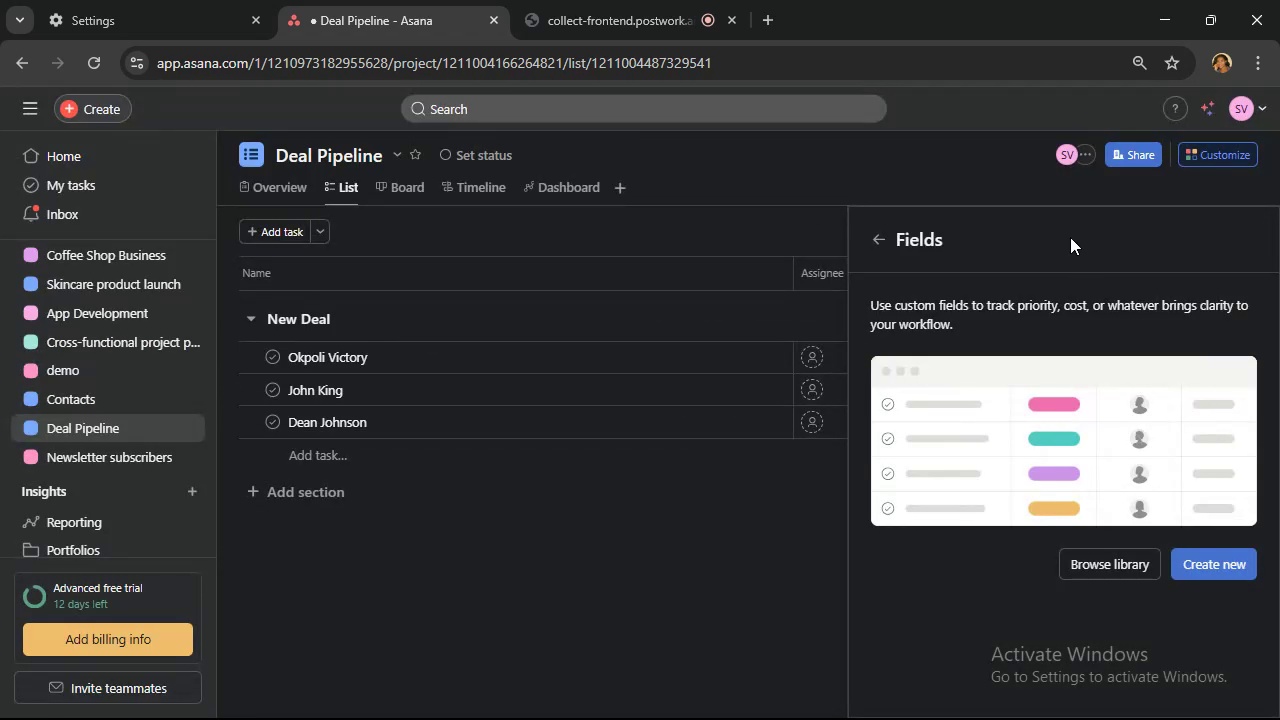 
mouse_move([849, 244])
 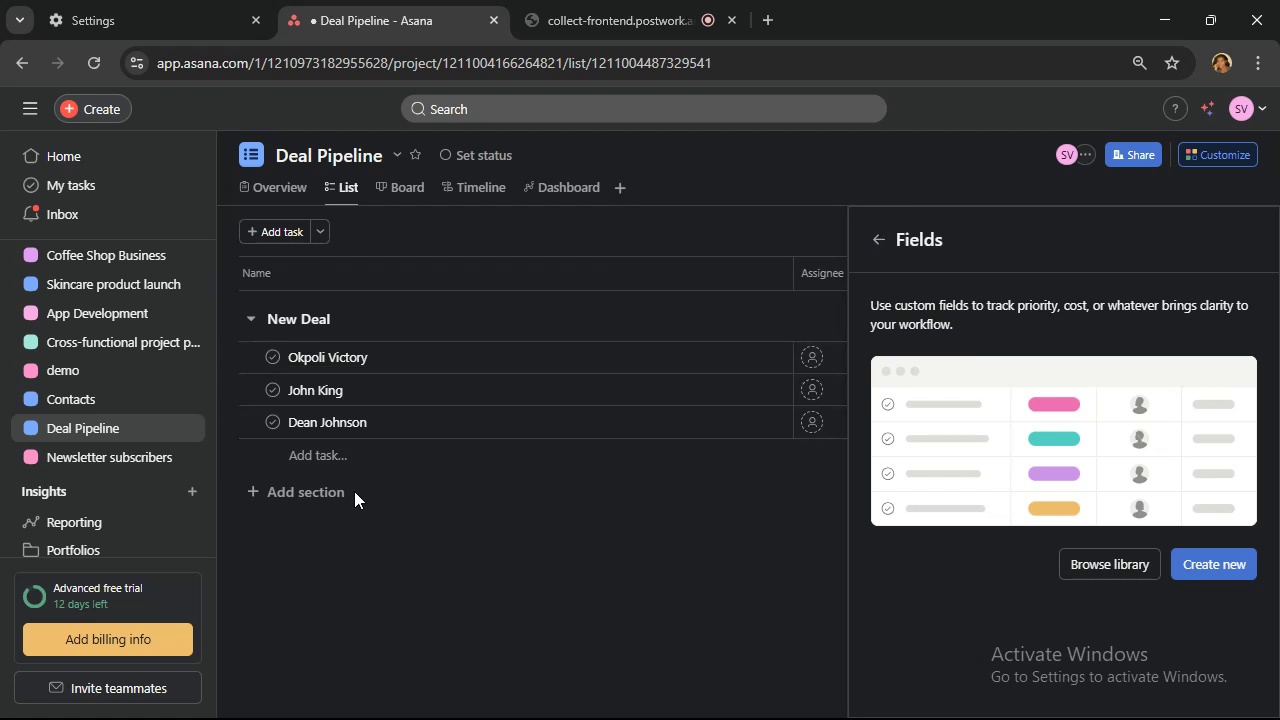 
left_click([347, 492])
 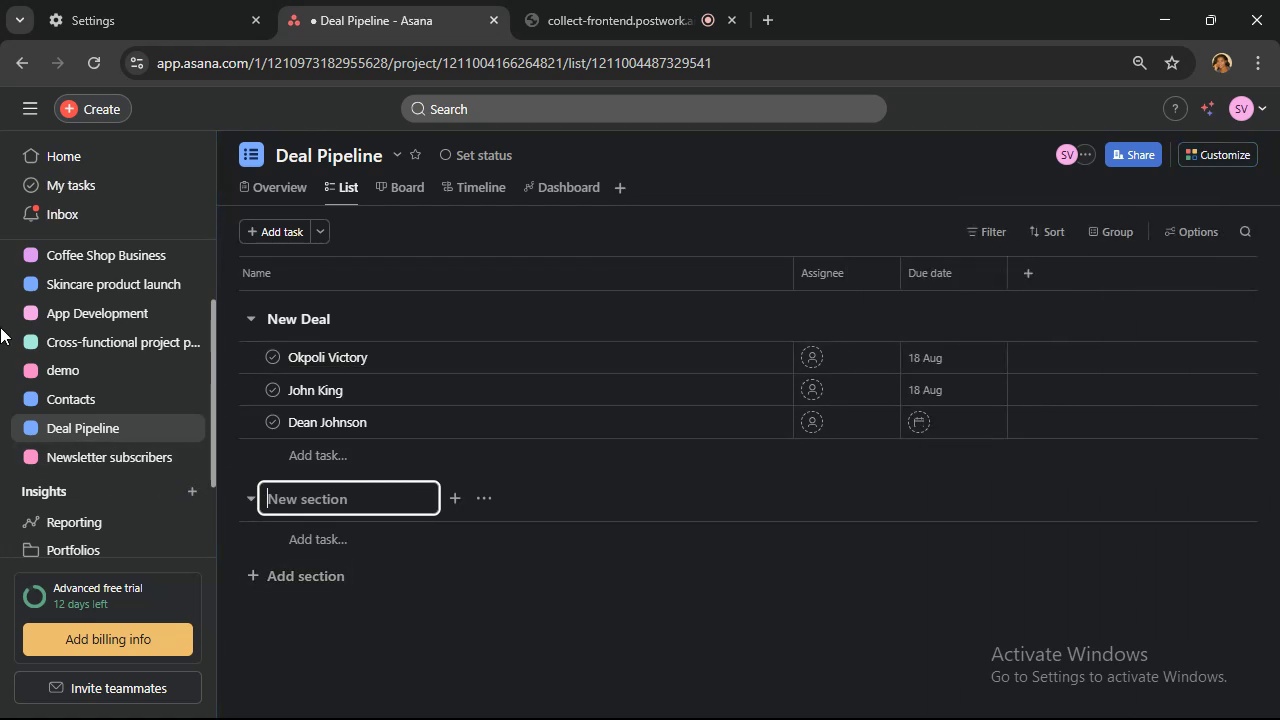 
wait(6.94)
 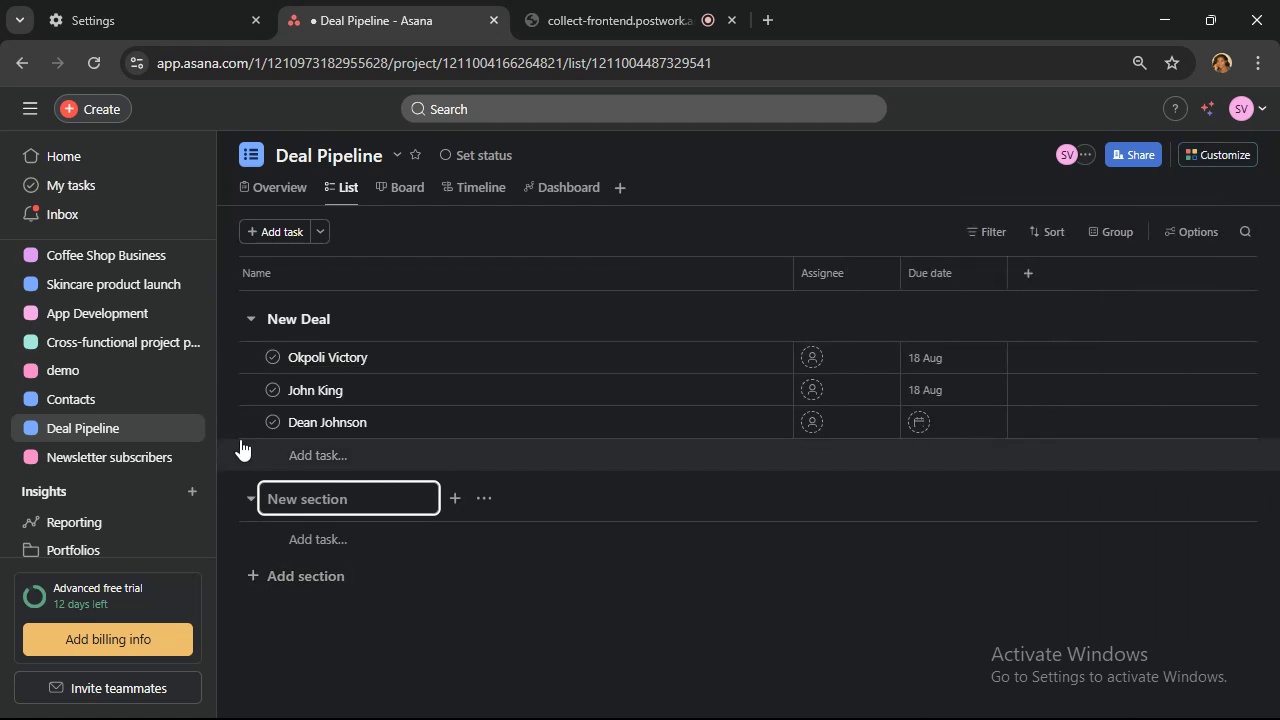 
type(Call Booked)
 